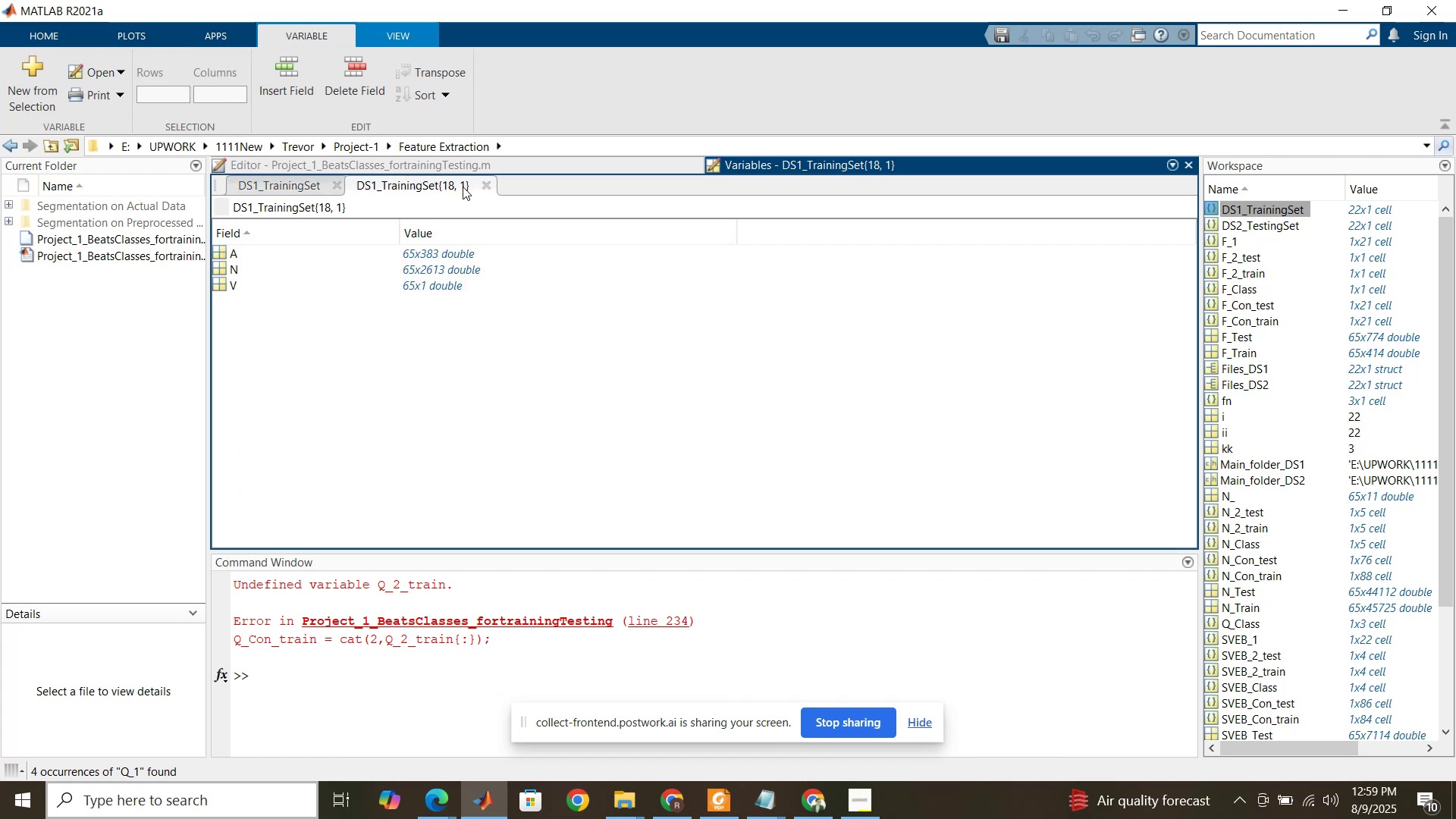 
left_click([481, 182])
 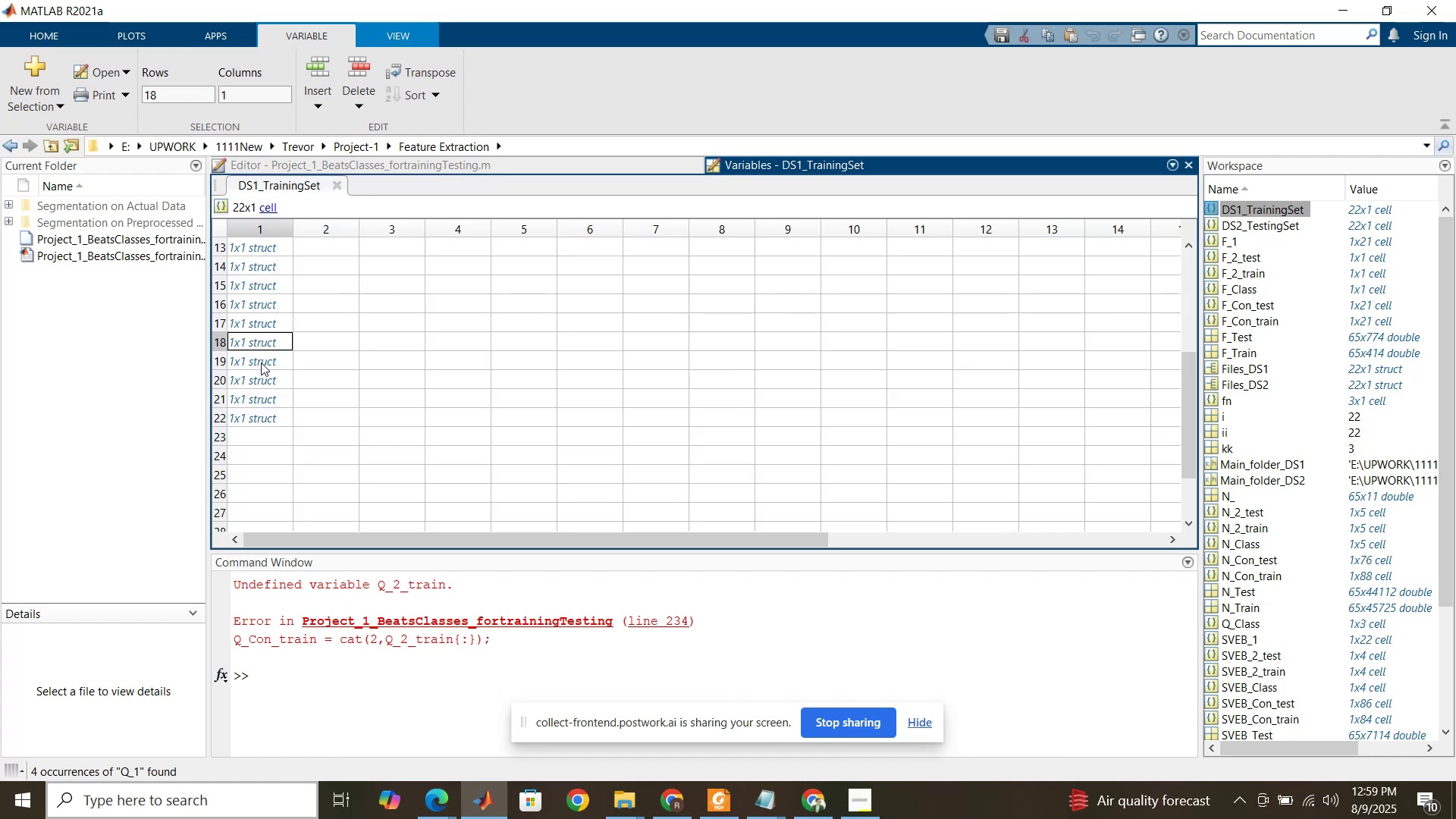 
left_click([262, 364])
 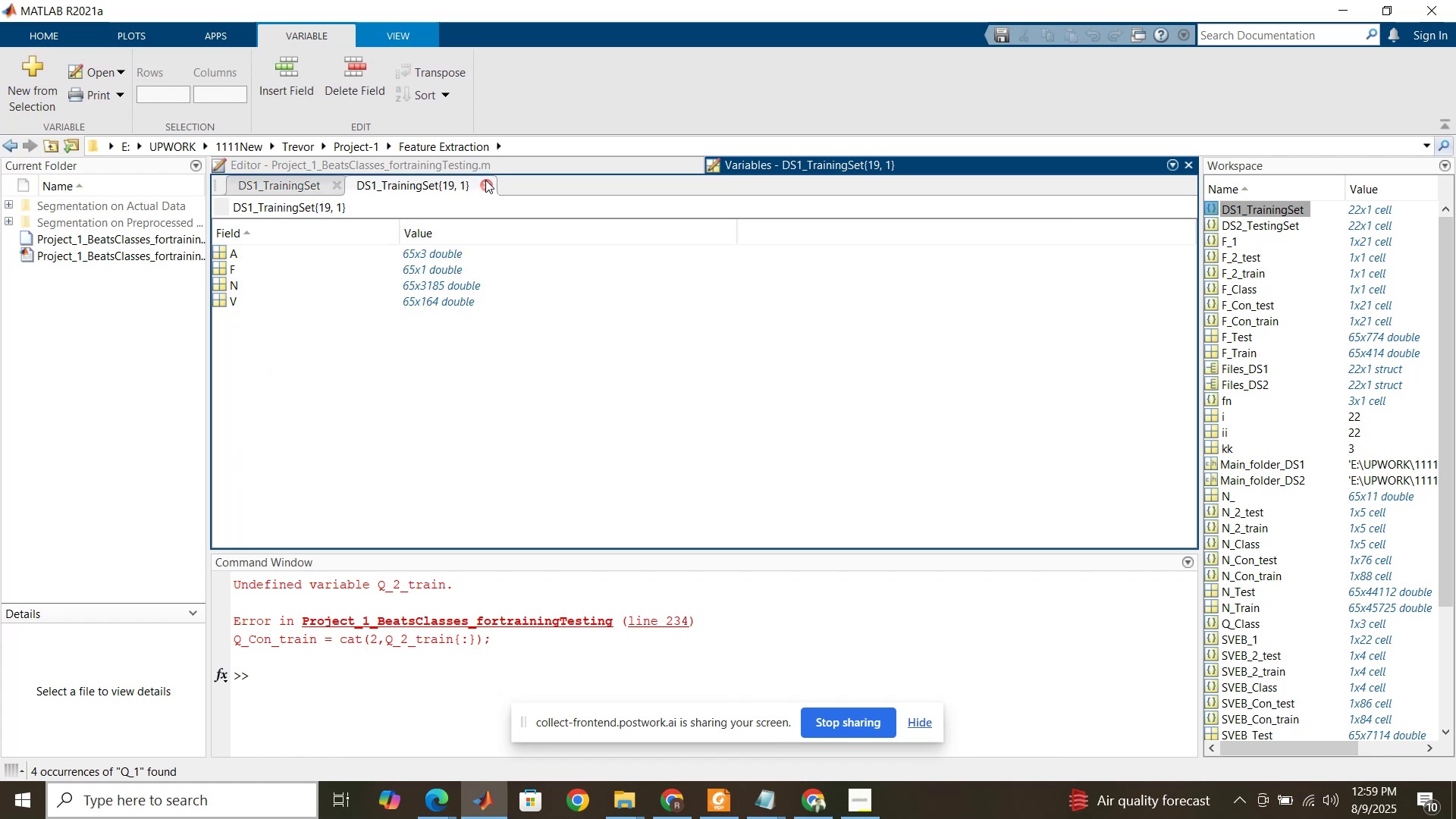 
left_click([486, 180])
 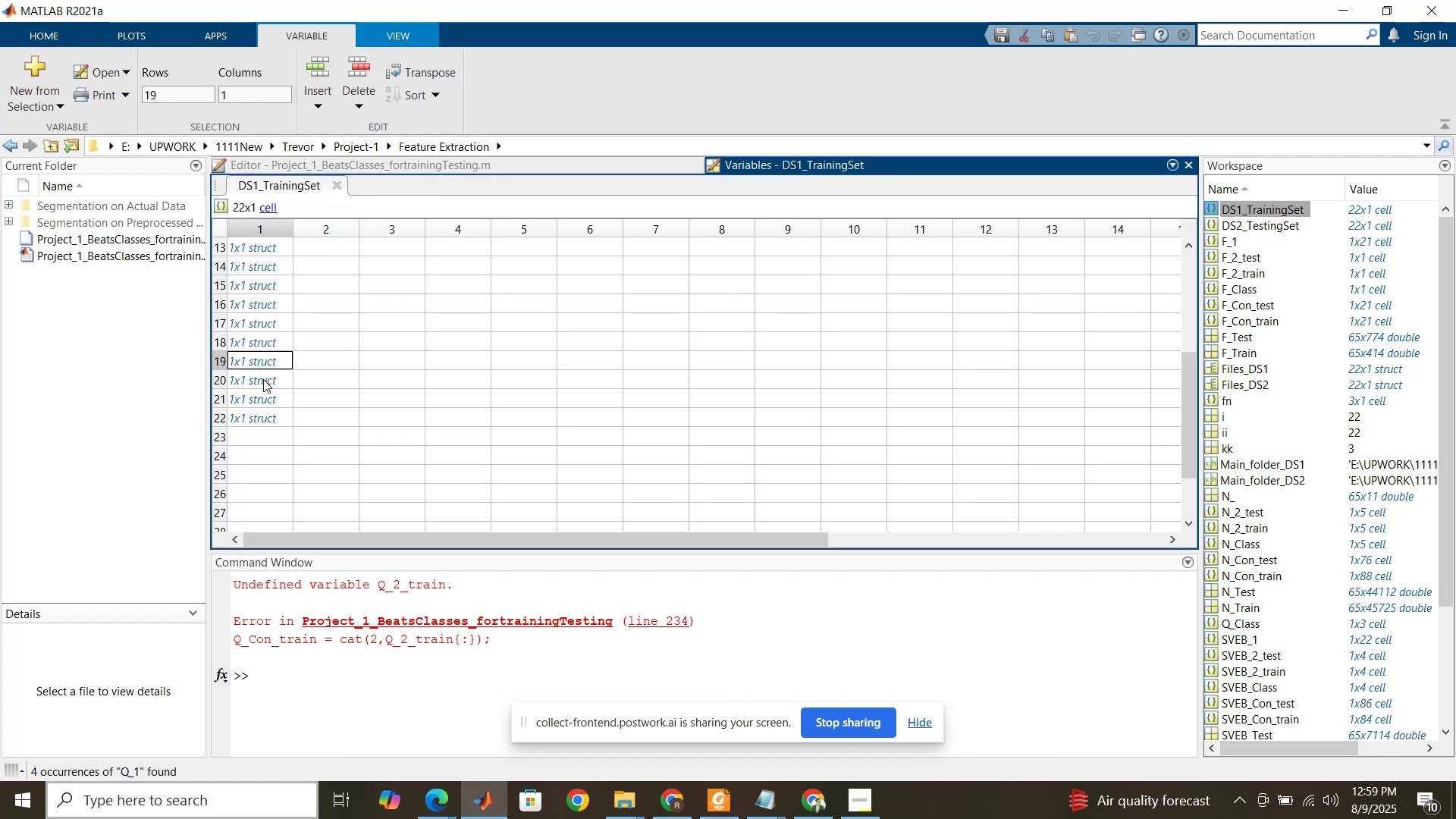 
double_click([263, 379])
 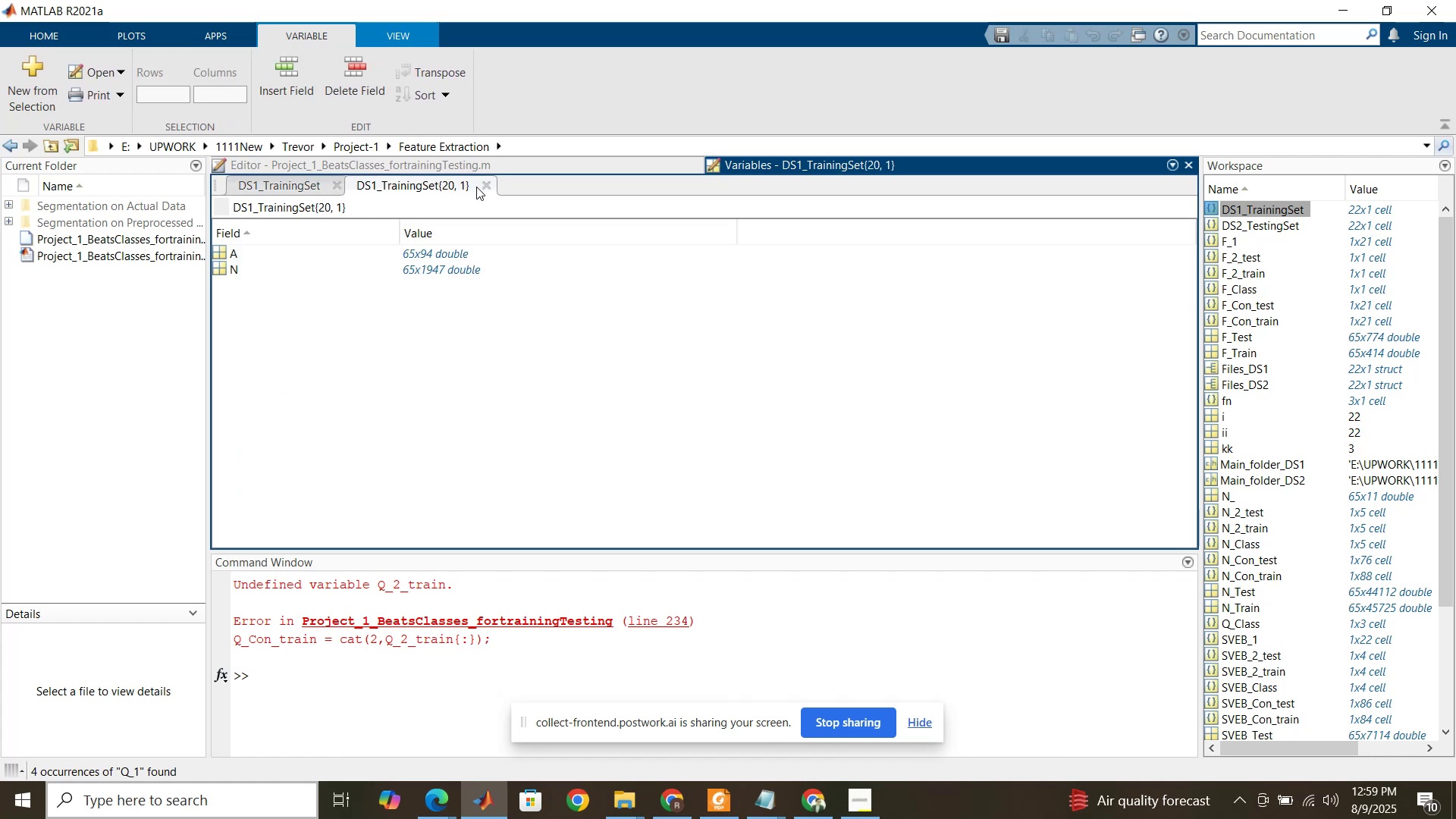 
left_click([488, 190])
 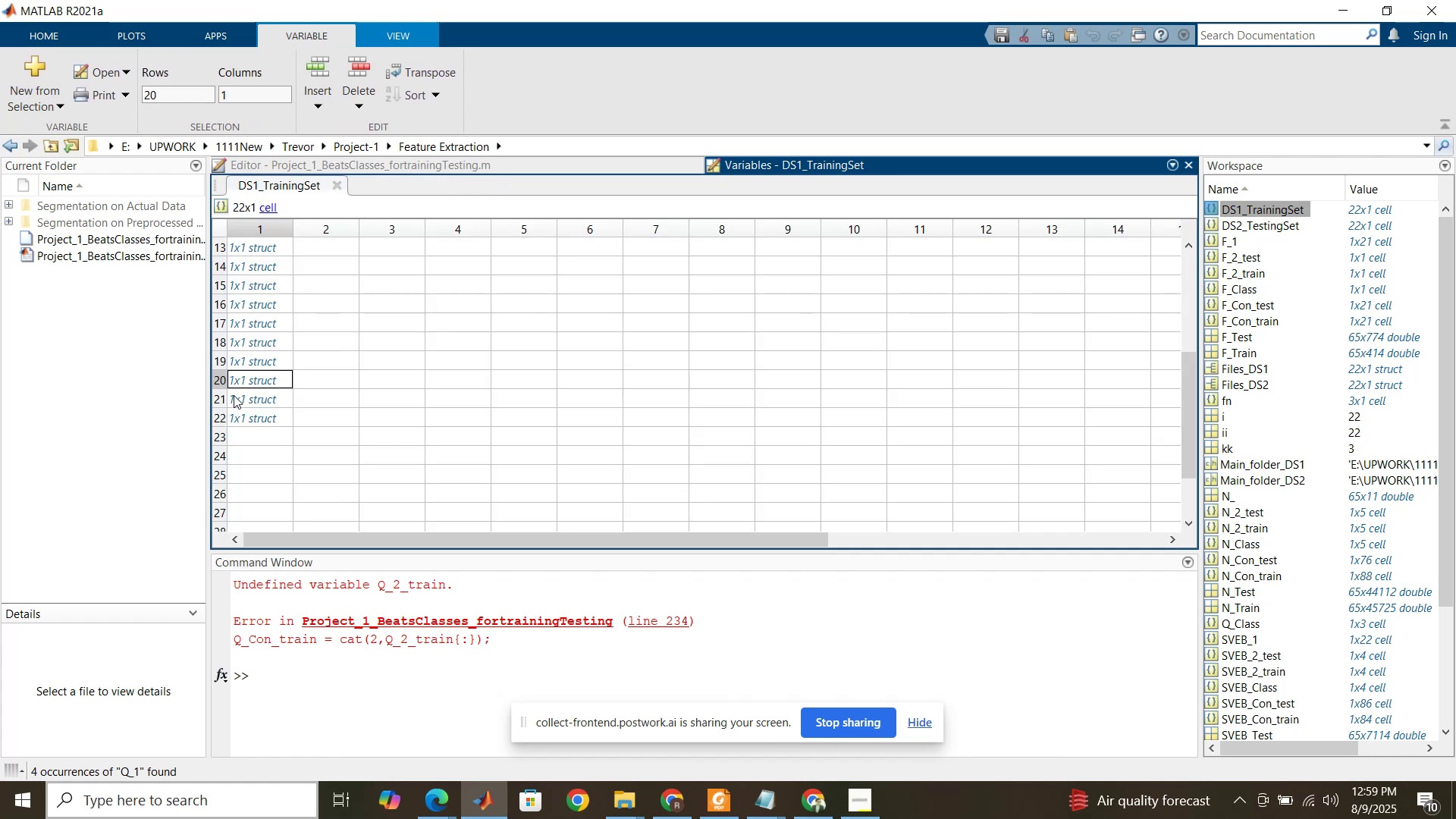 
left_click([234, 395])
 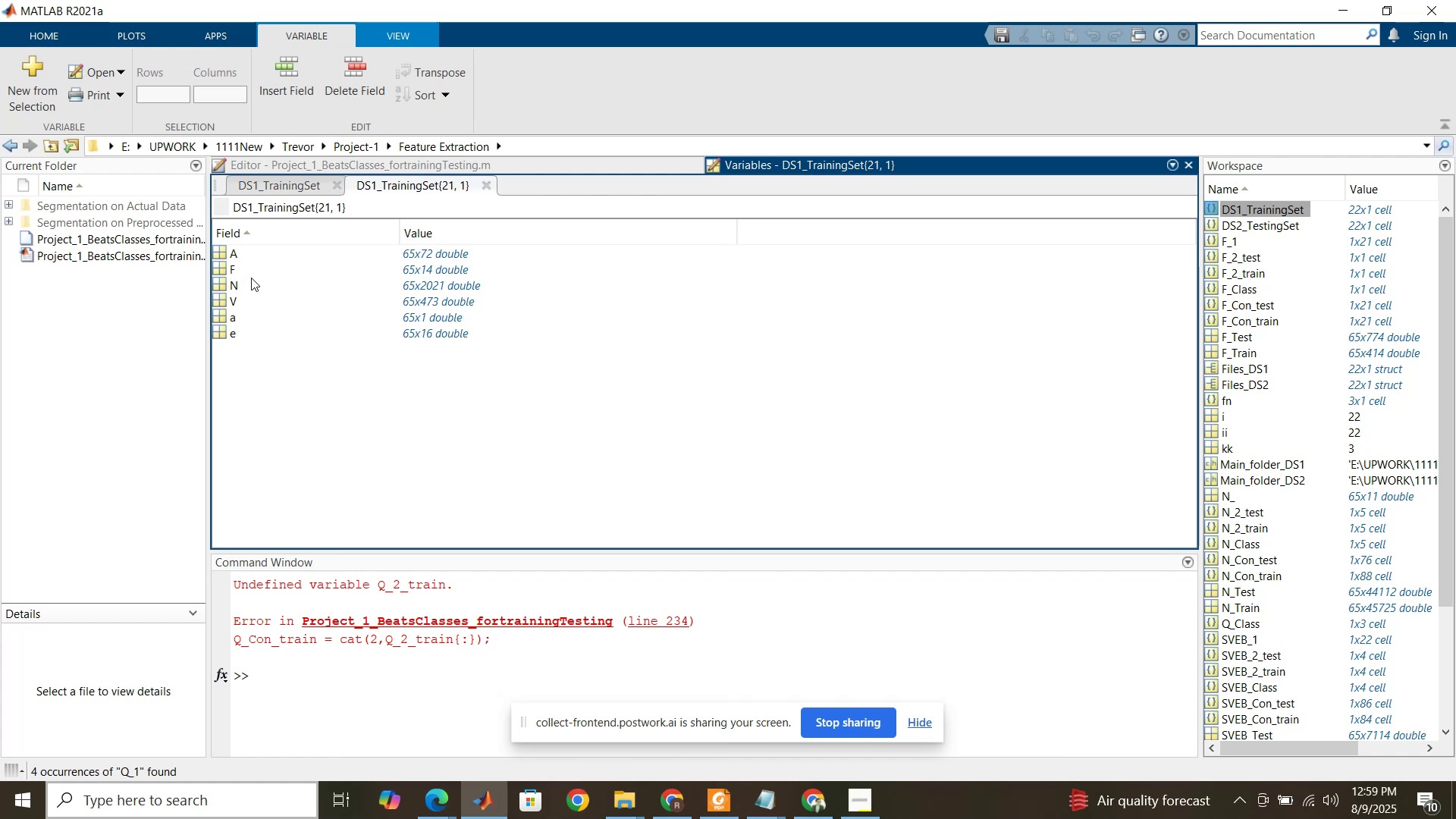 
left_click([491, 189])
 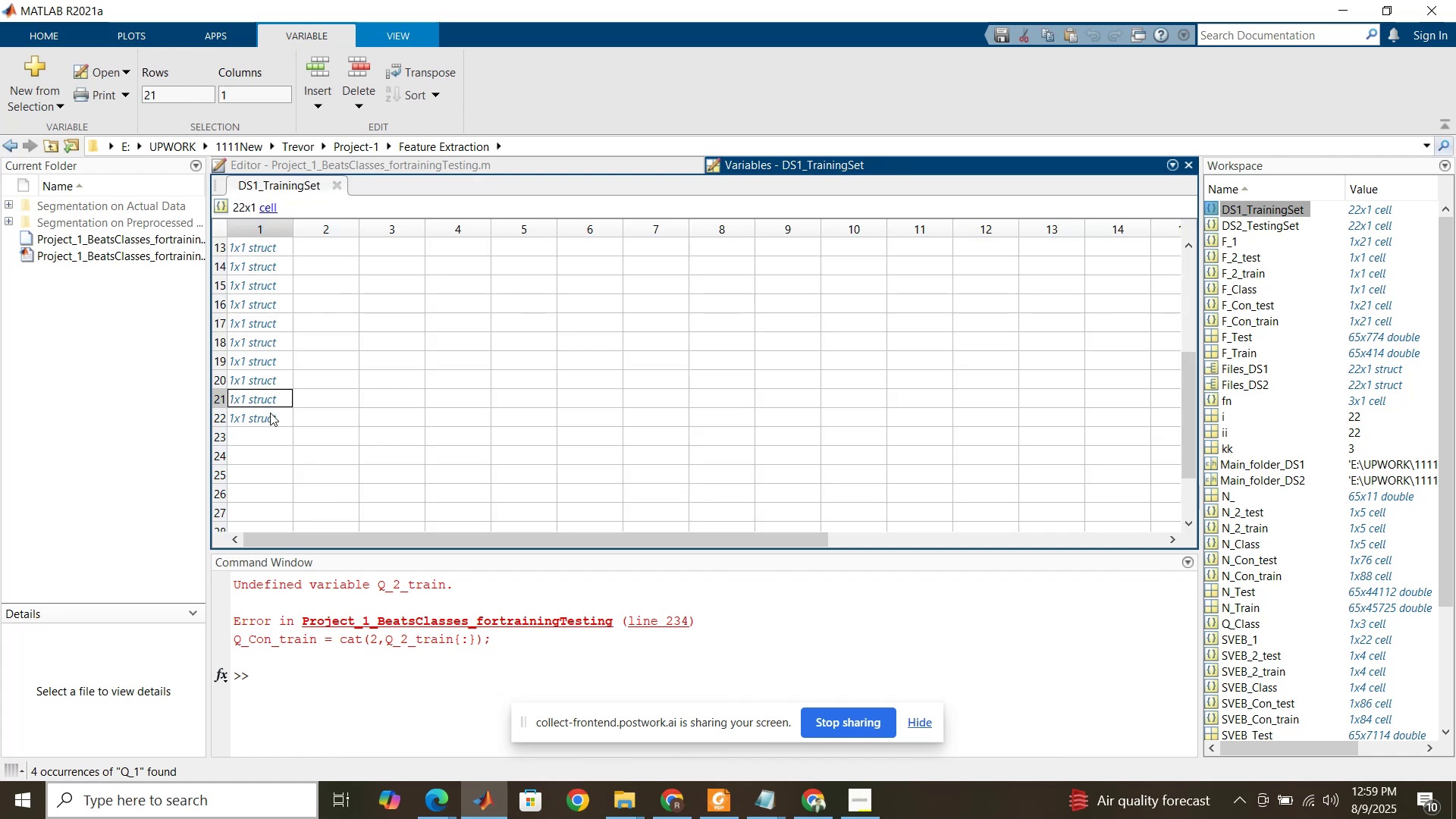 
double_click([270, 413])
 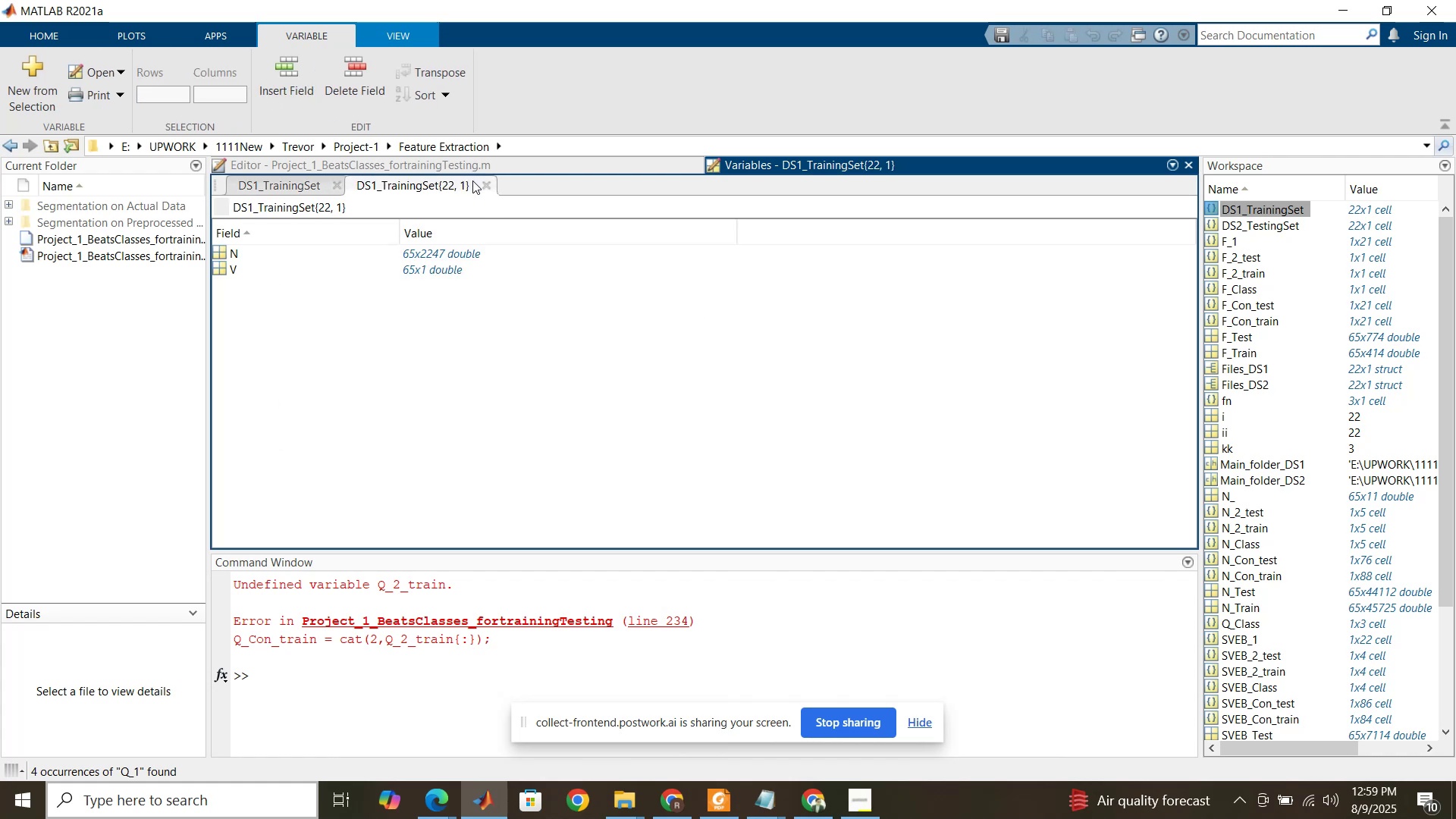 
left_click([482, 187])
 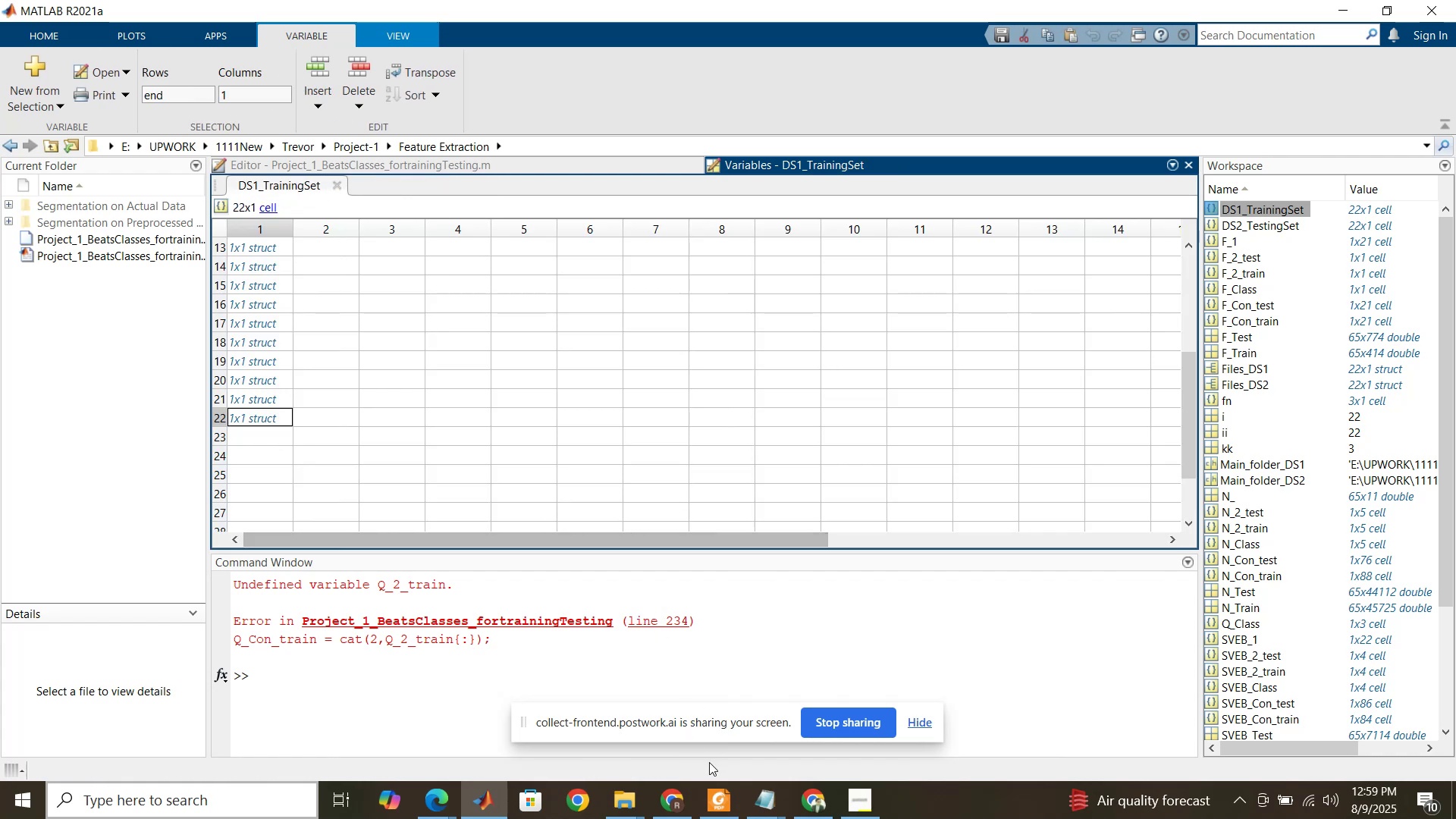 
left_click([720, 795])
 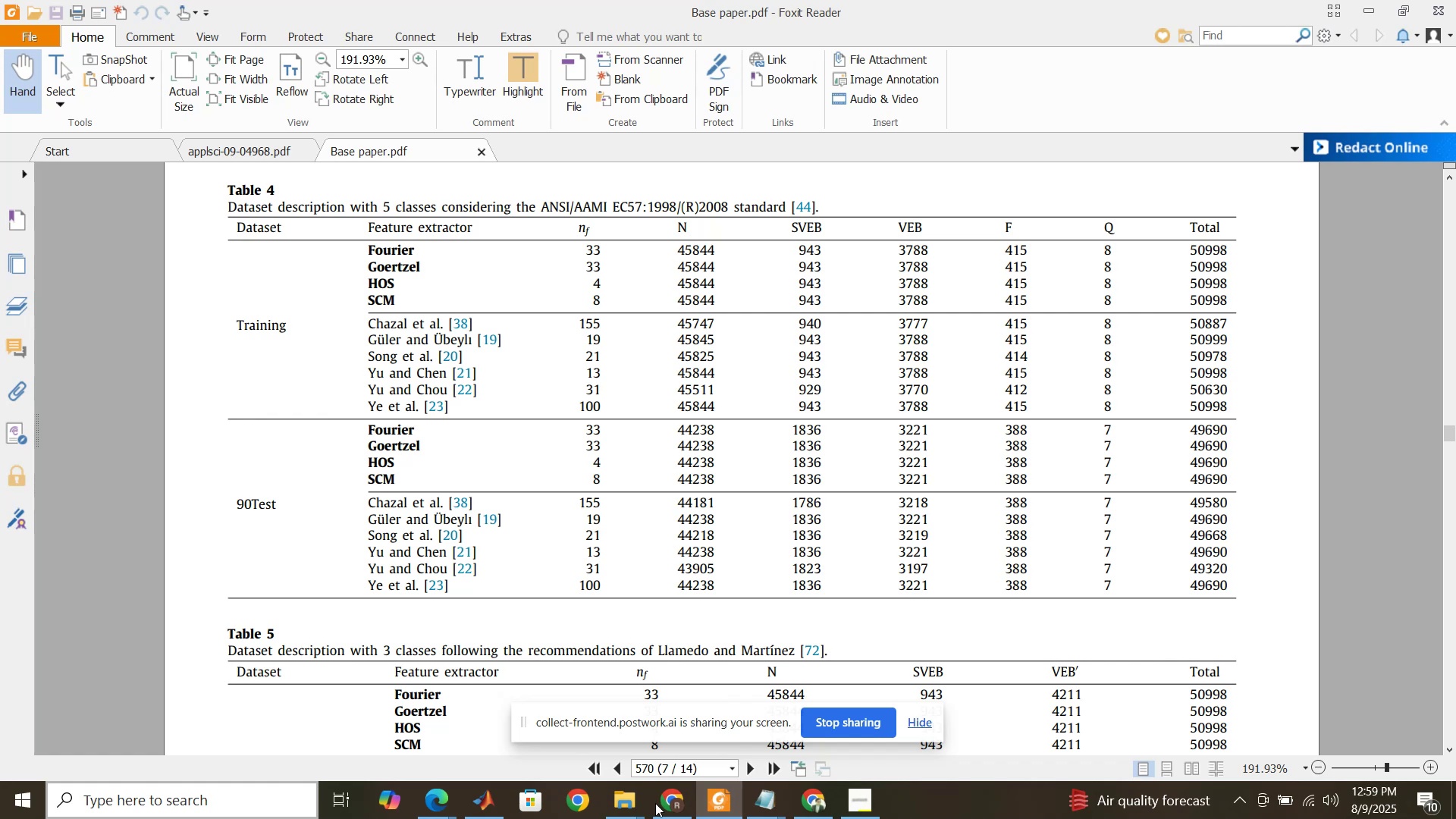 
left_click([717, 808])
 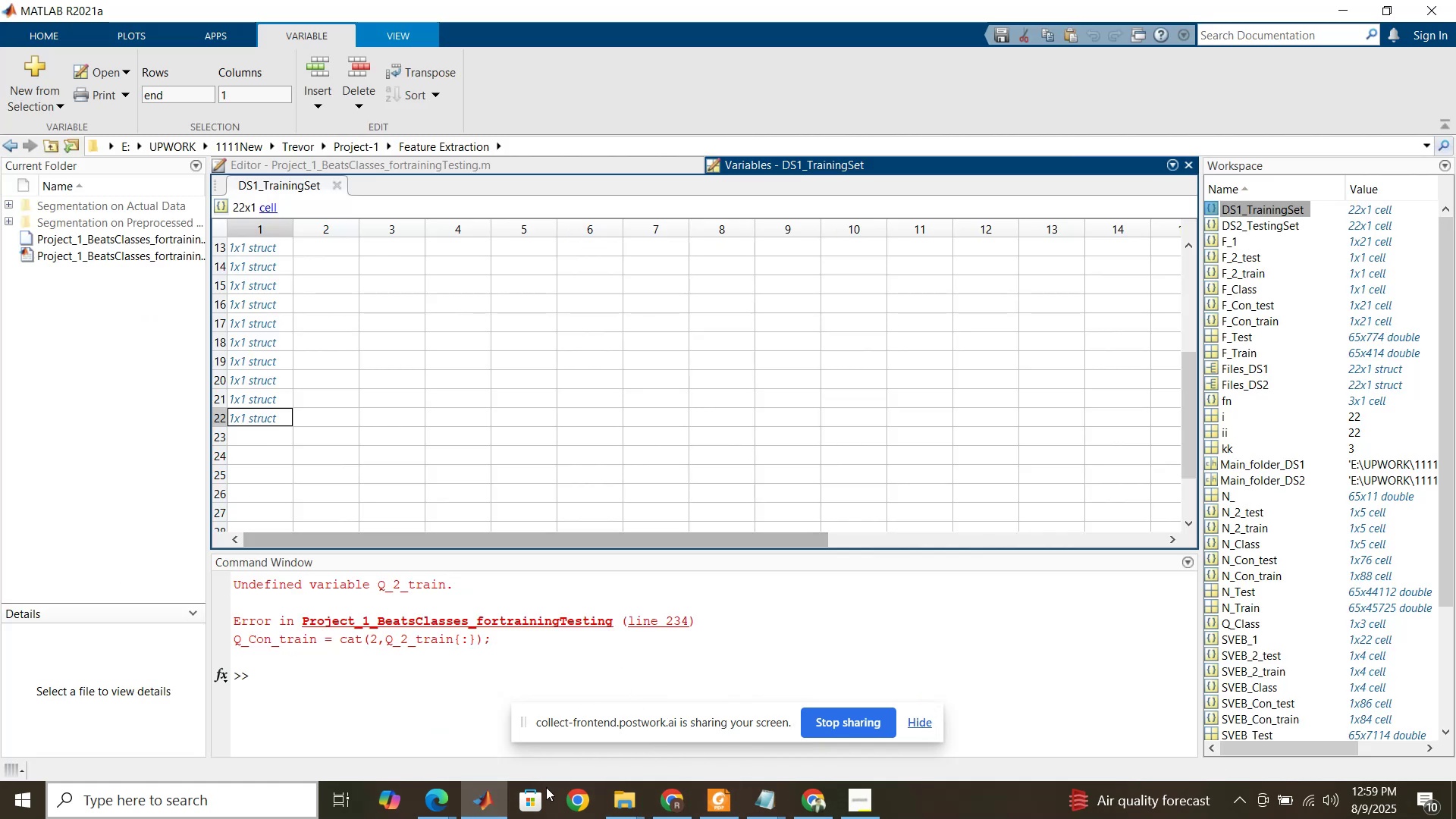 
left_click([495, 815])
 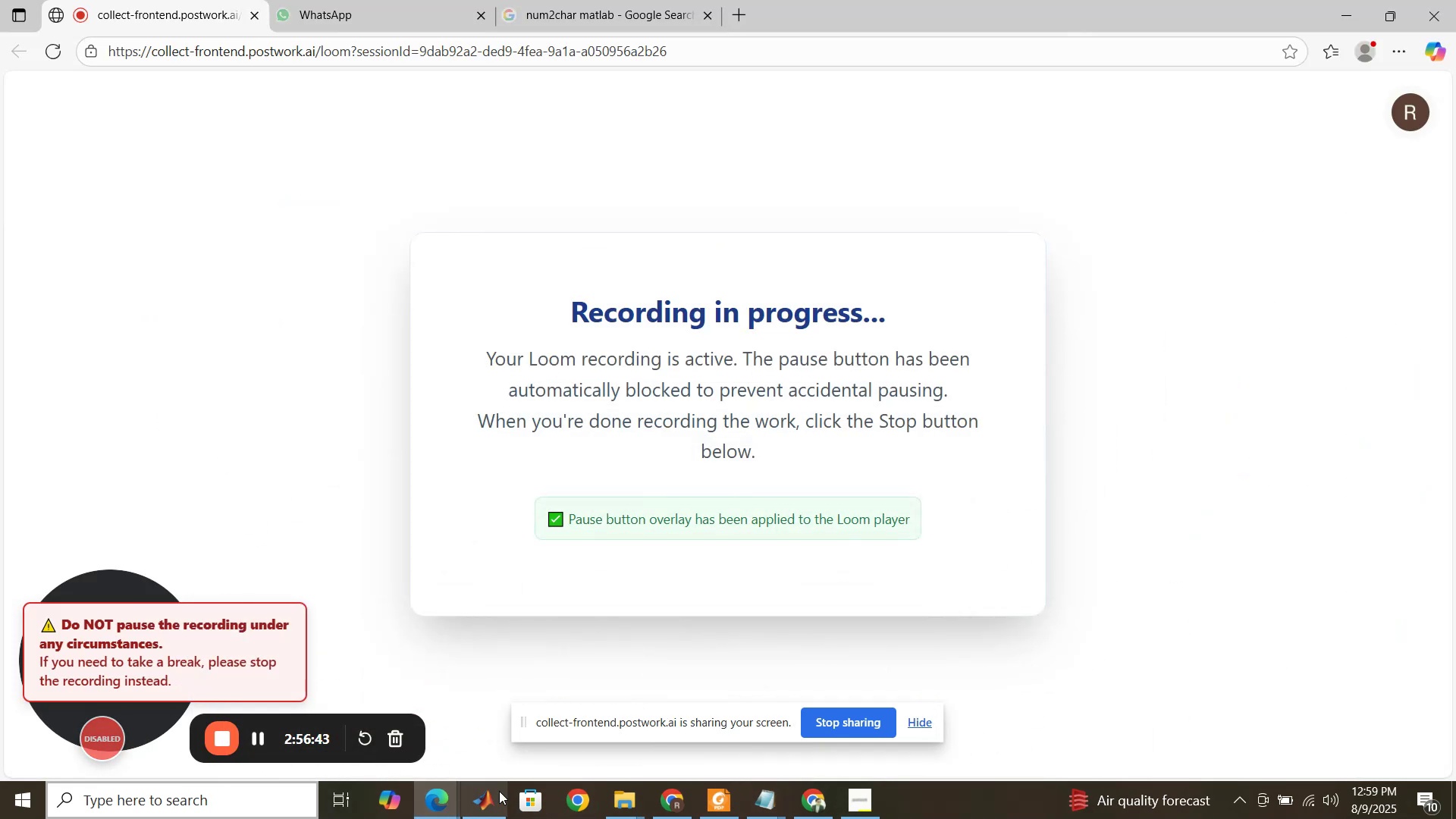 
left_click([497, 796])
 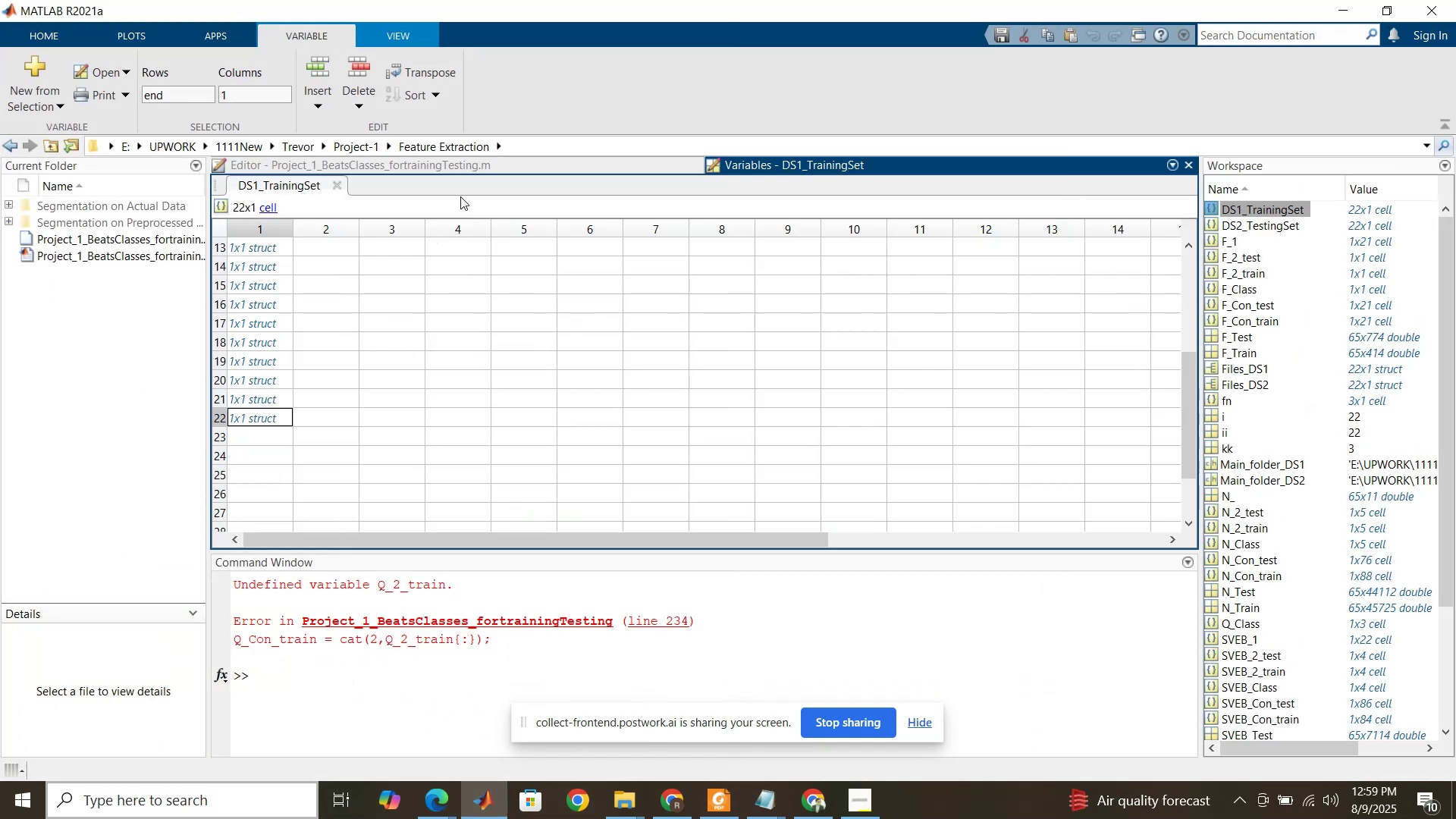 
left_click([481, 162])
 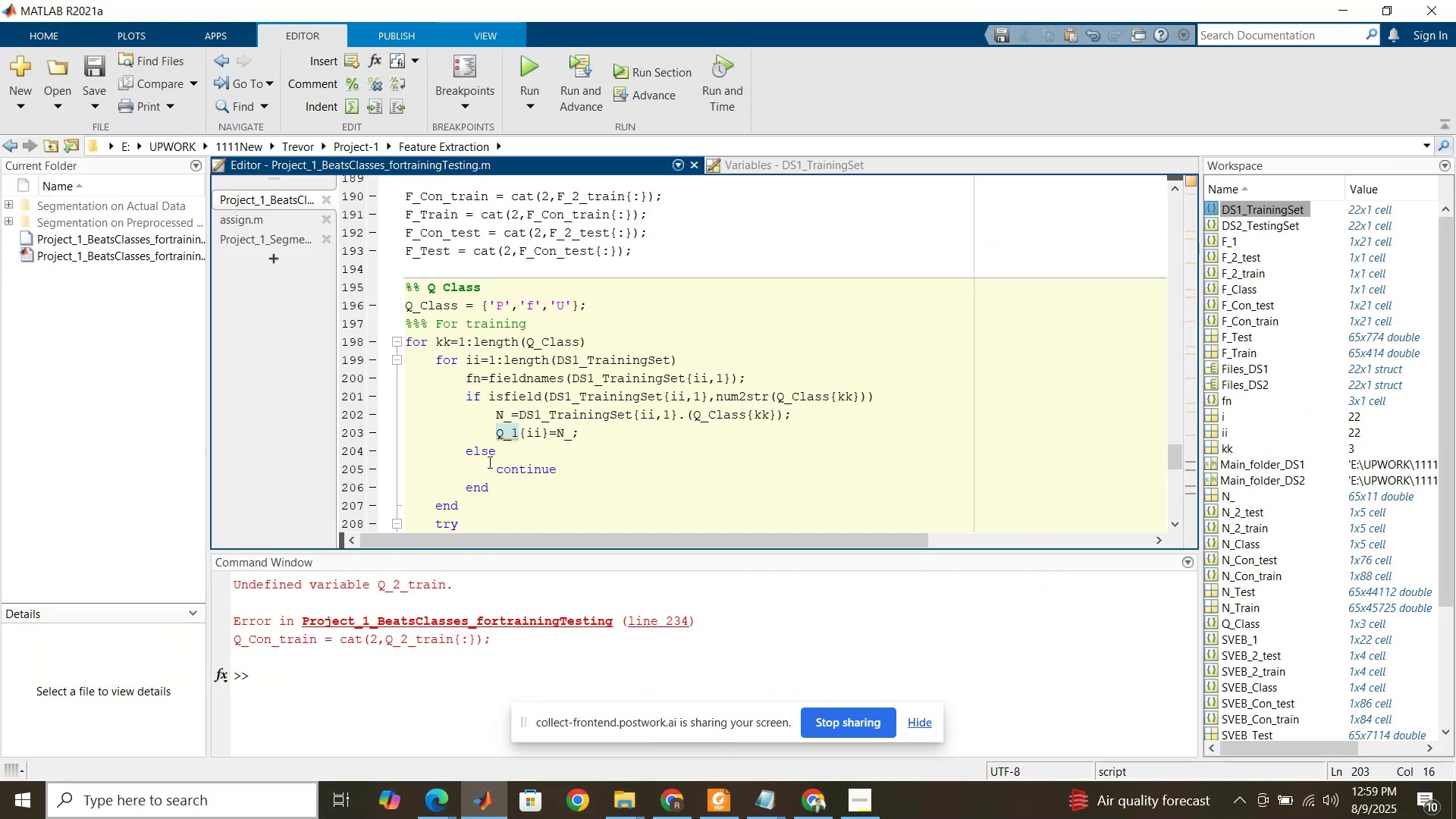 
scroll: coordinate [493, 448], scroll_direction: down, amount: 16.0
 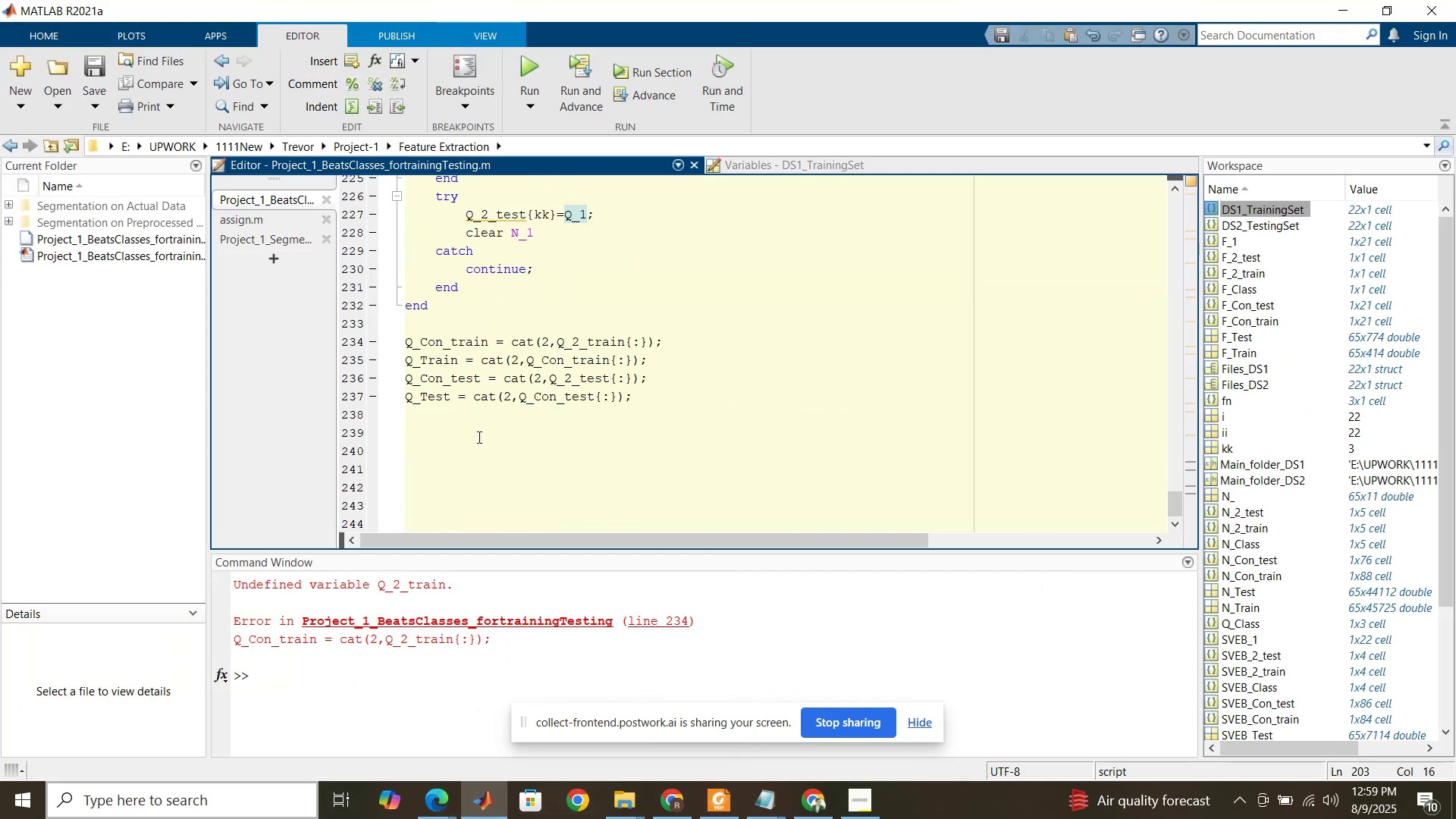 
left_click([478, 437])
 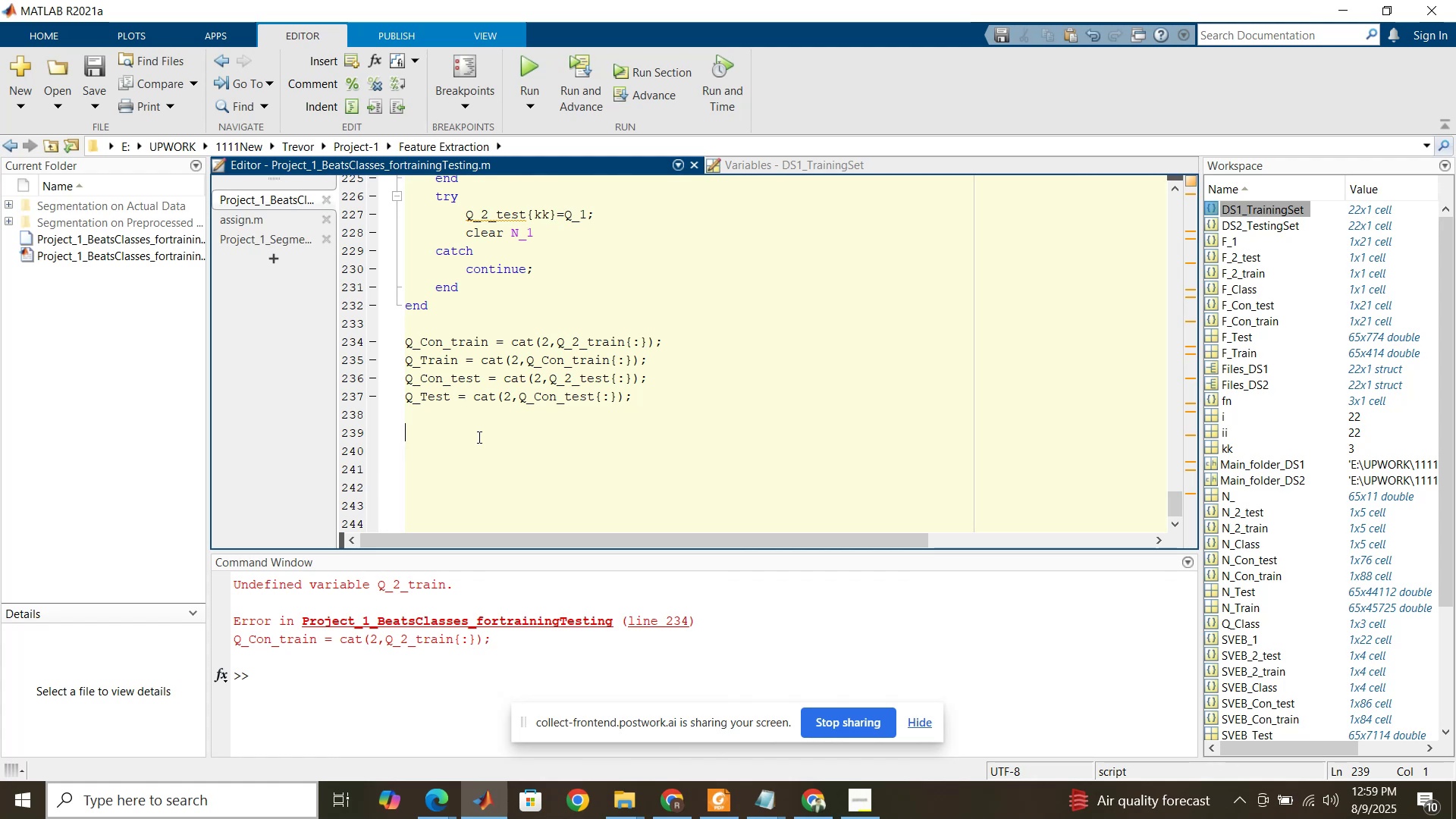 
scroll: coordinate [475, 436], scroll_direction: up, amount: 14.0
 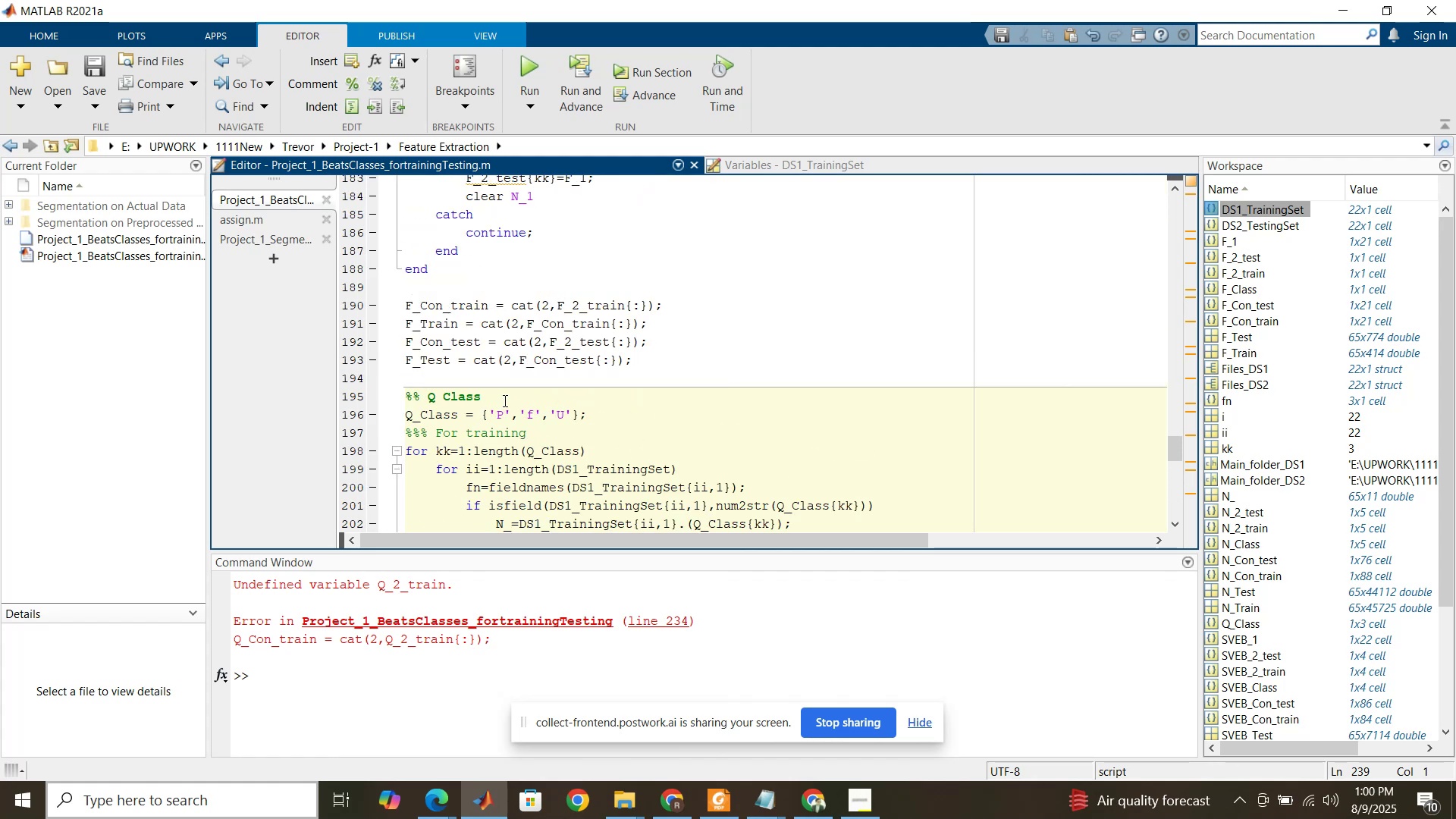 
left_click([504, 400])
 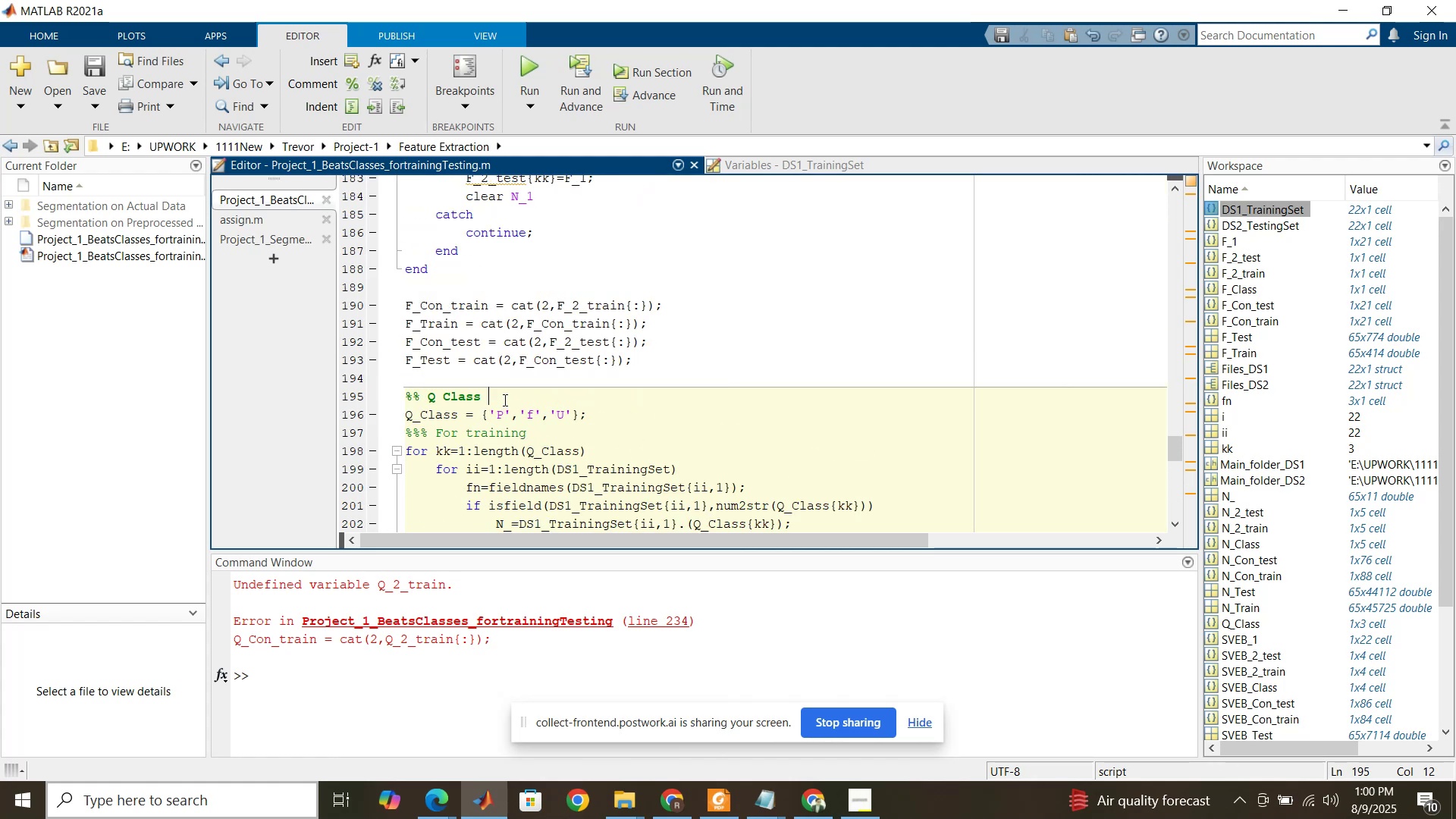 
key(Enter)
 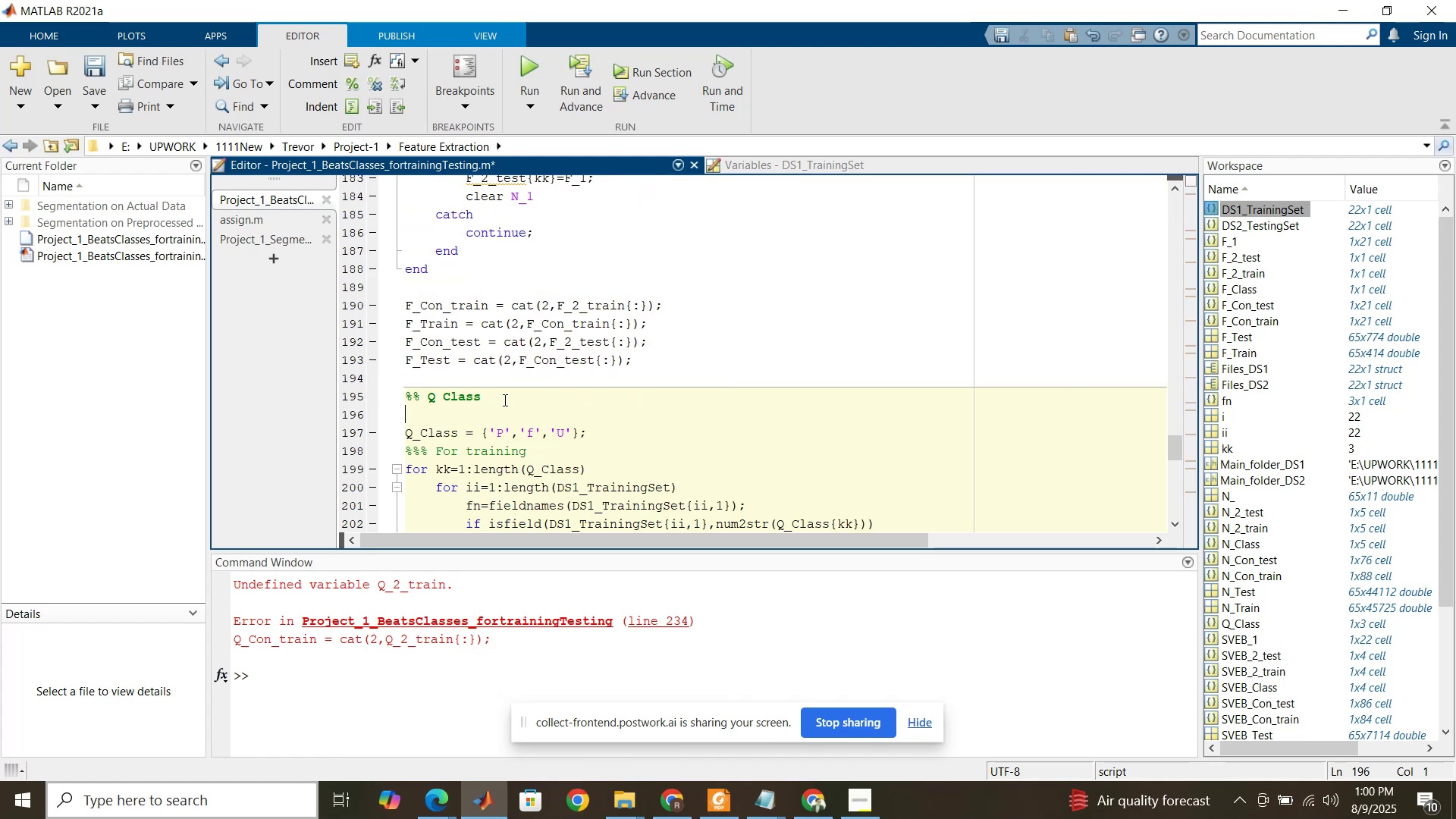 
key(Enter)
 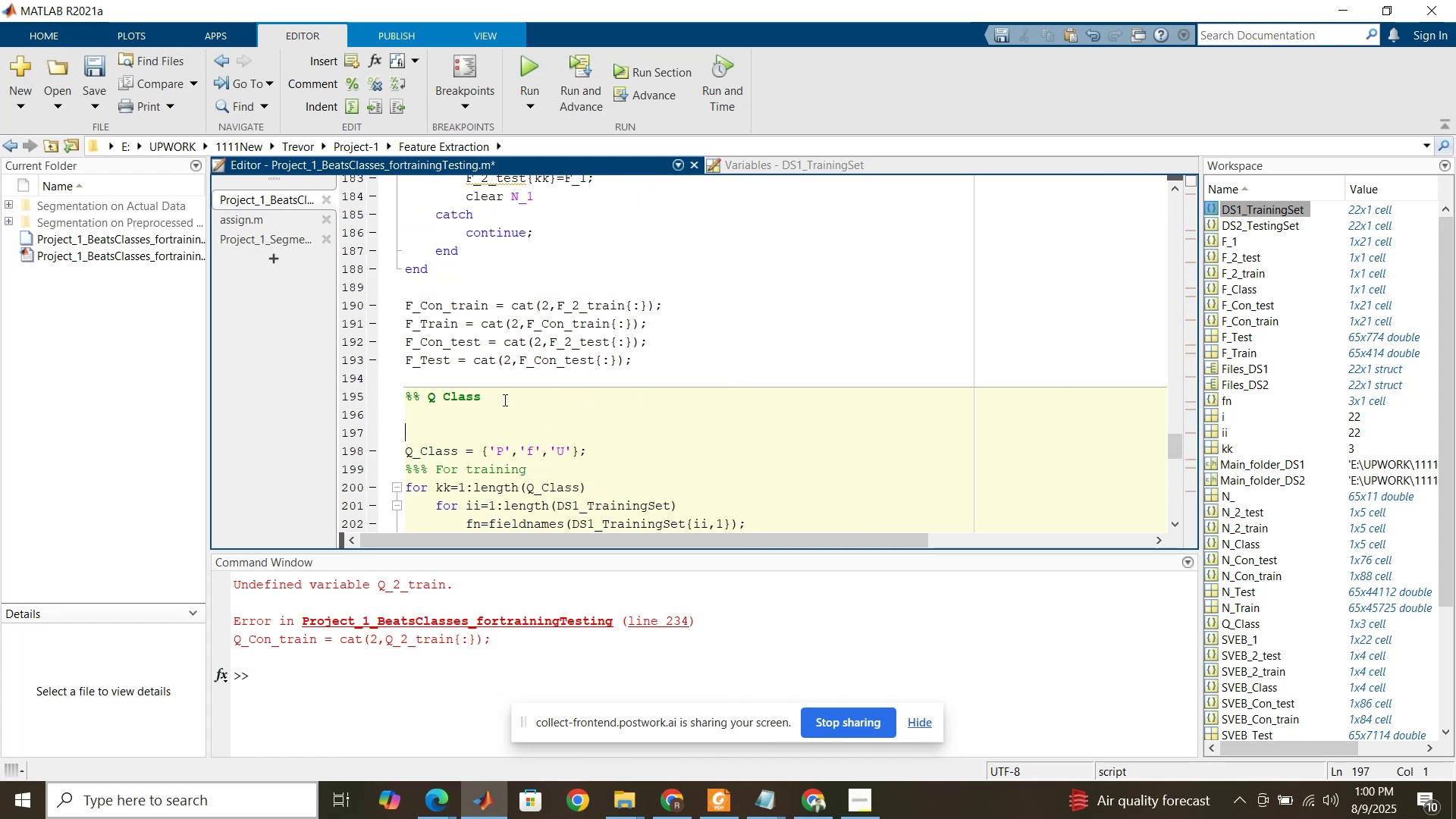 
key(Enter)
 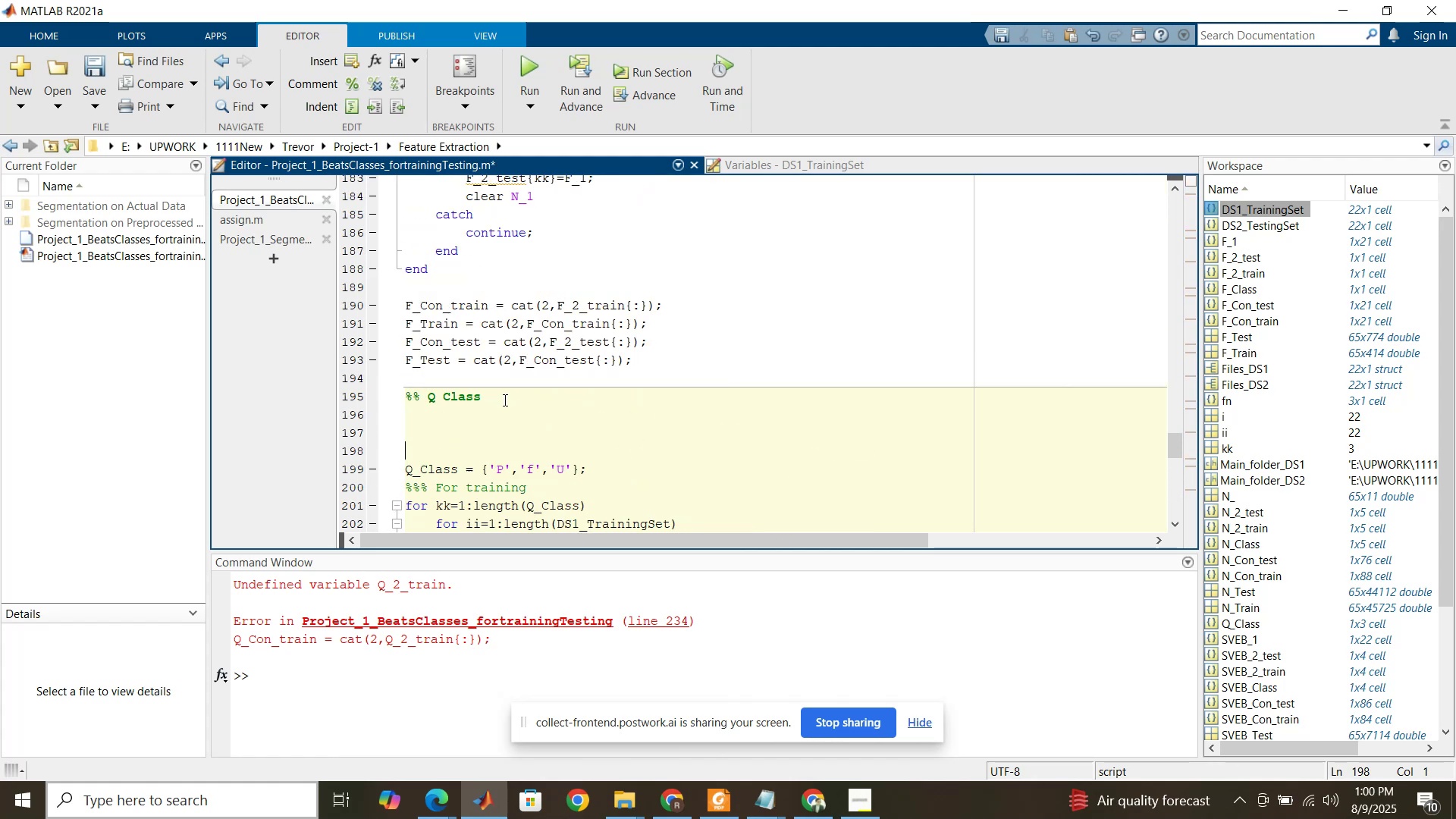 
key(Enter)
 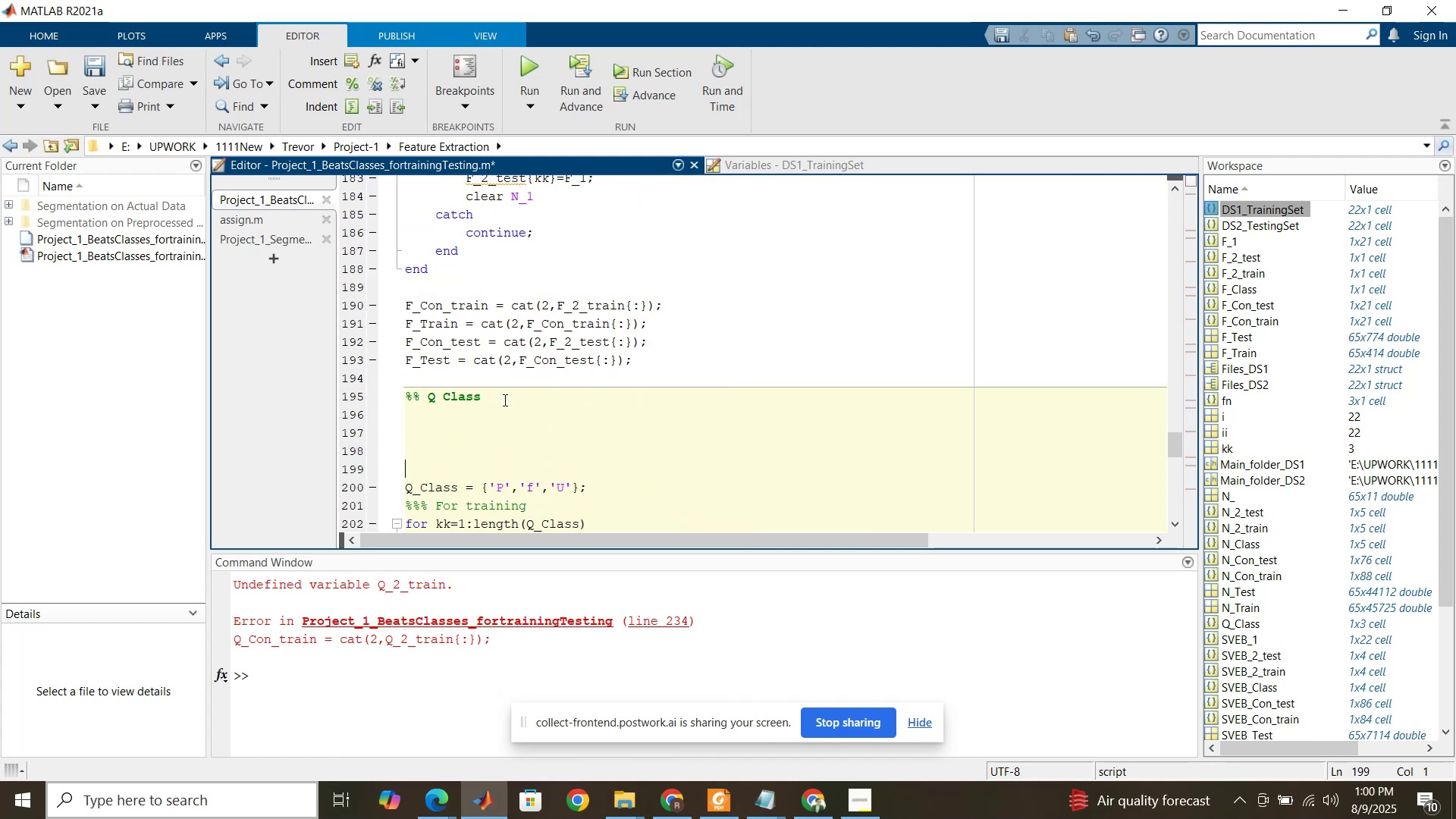 
key(ArrowUp)
 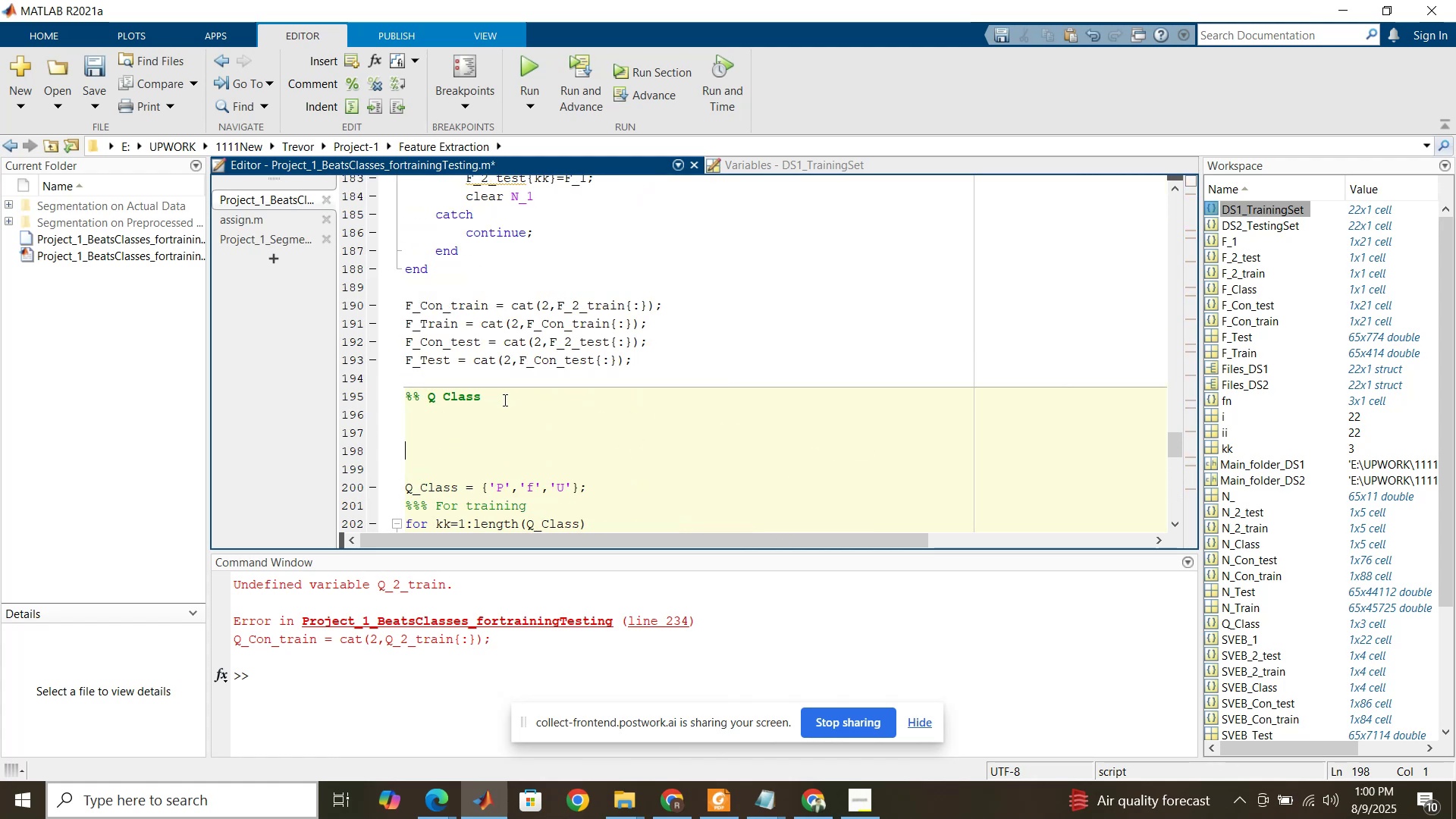 
key(ArrowUp)
 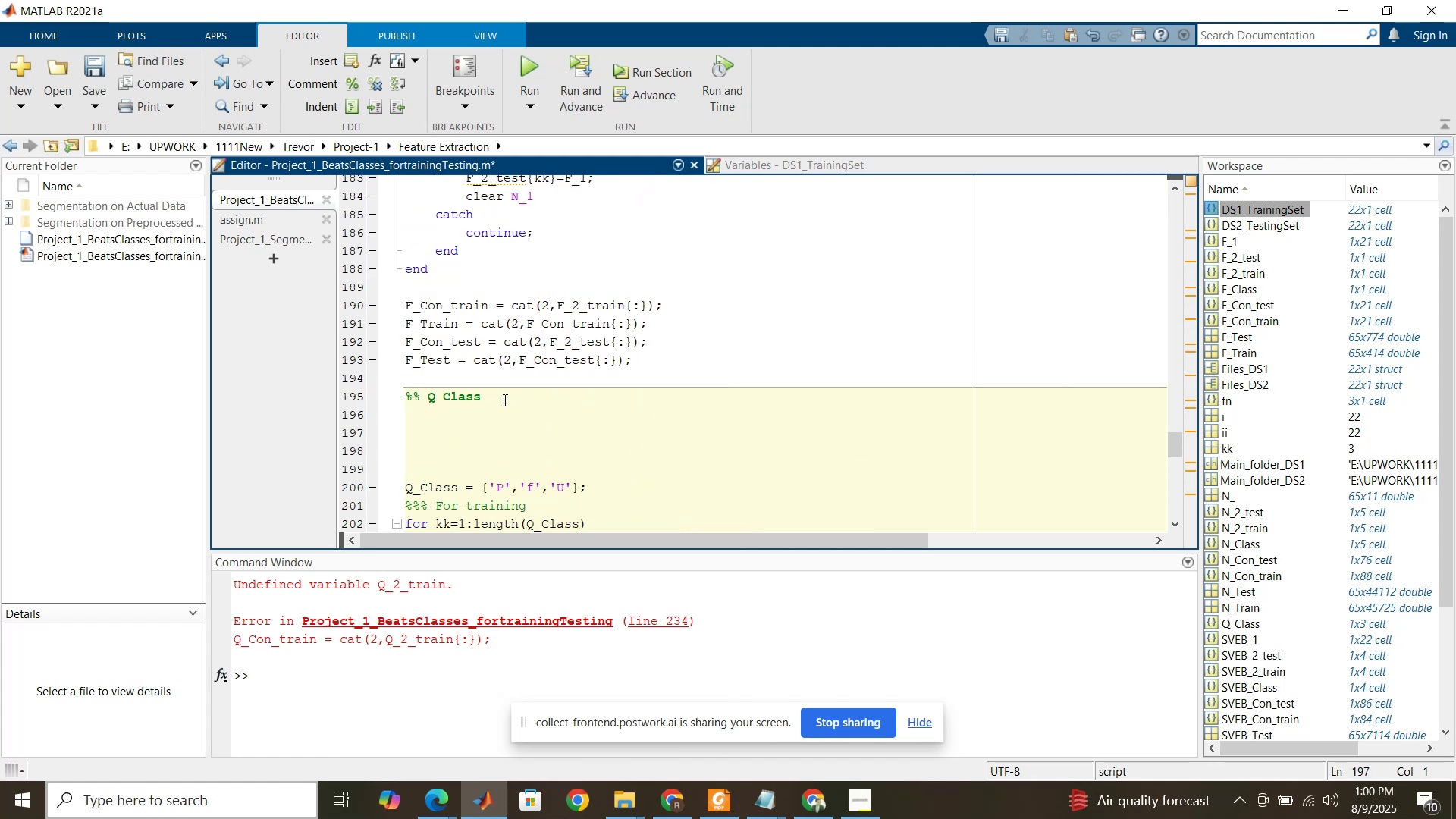 
type(% As there are only 8 beats for training and 7 beats for testnign)
key(Backspace)
key(Backspace)
key(Backspace)
key(Backspace)
type(ing data in Base paper)
 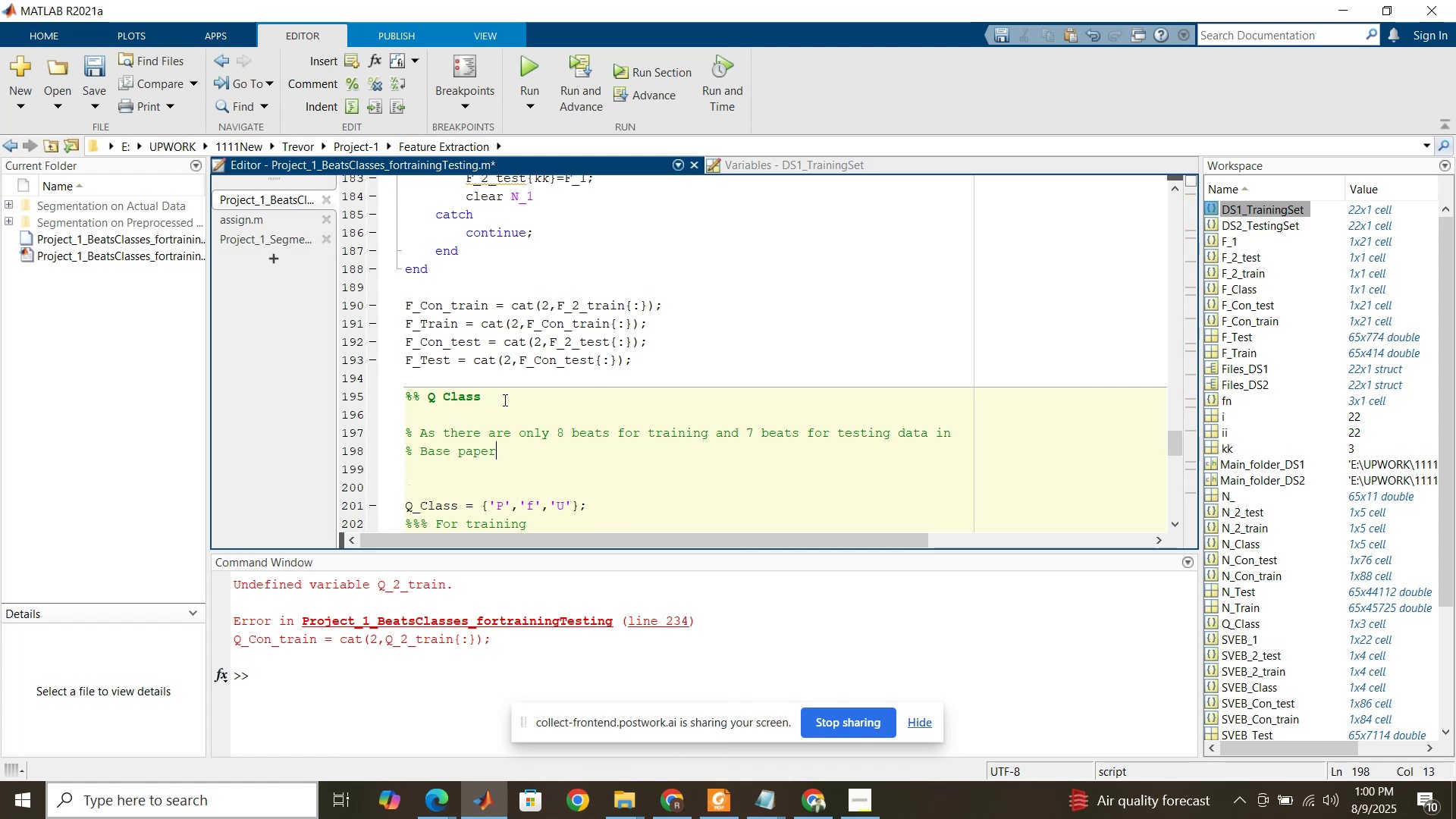 
wait(10.15)
 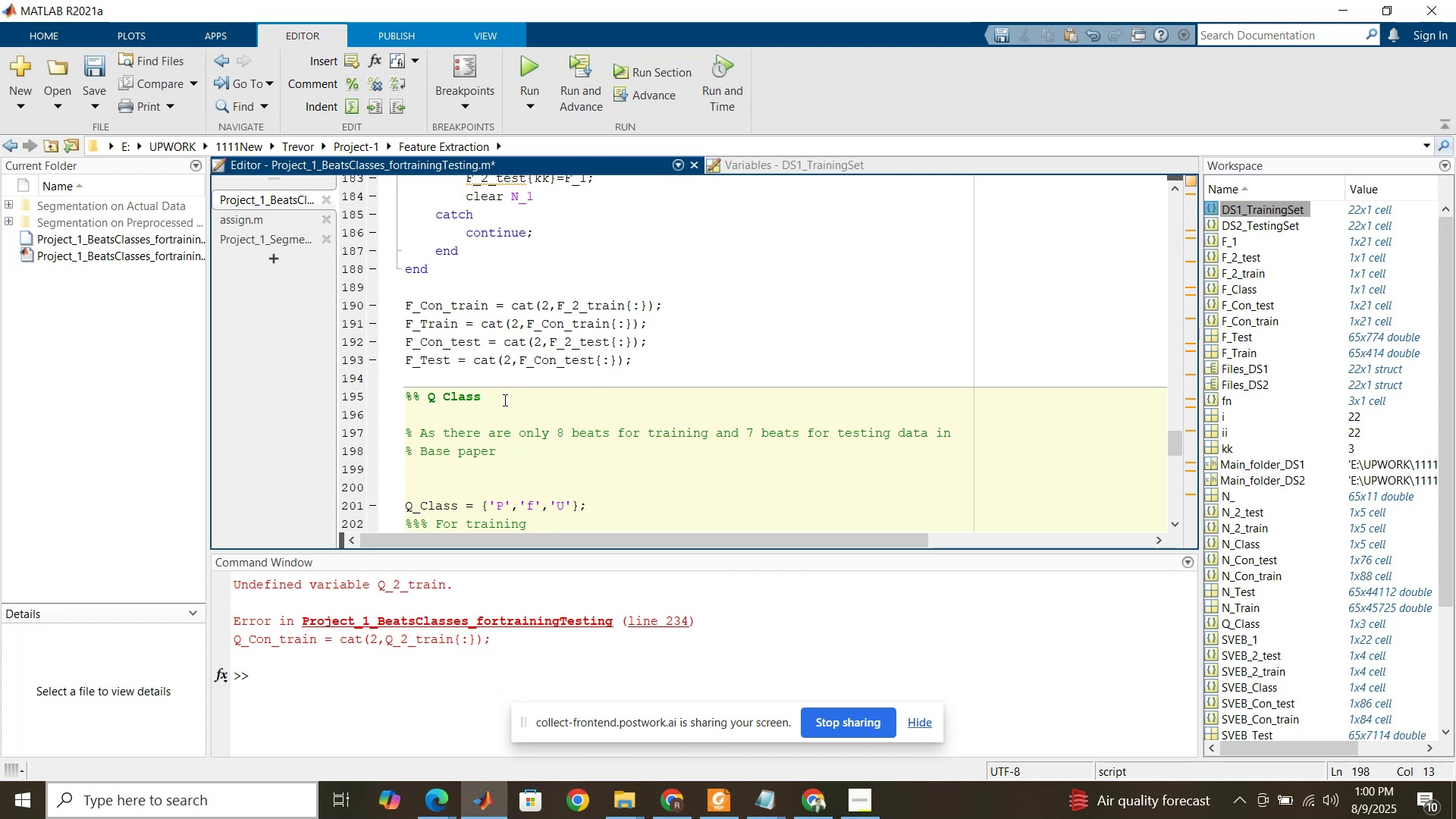 
left_click([453, 431])
 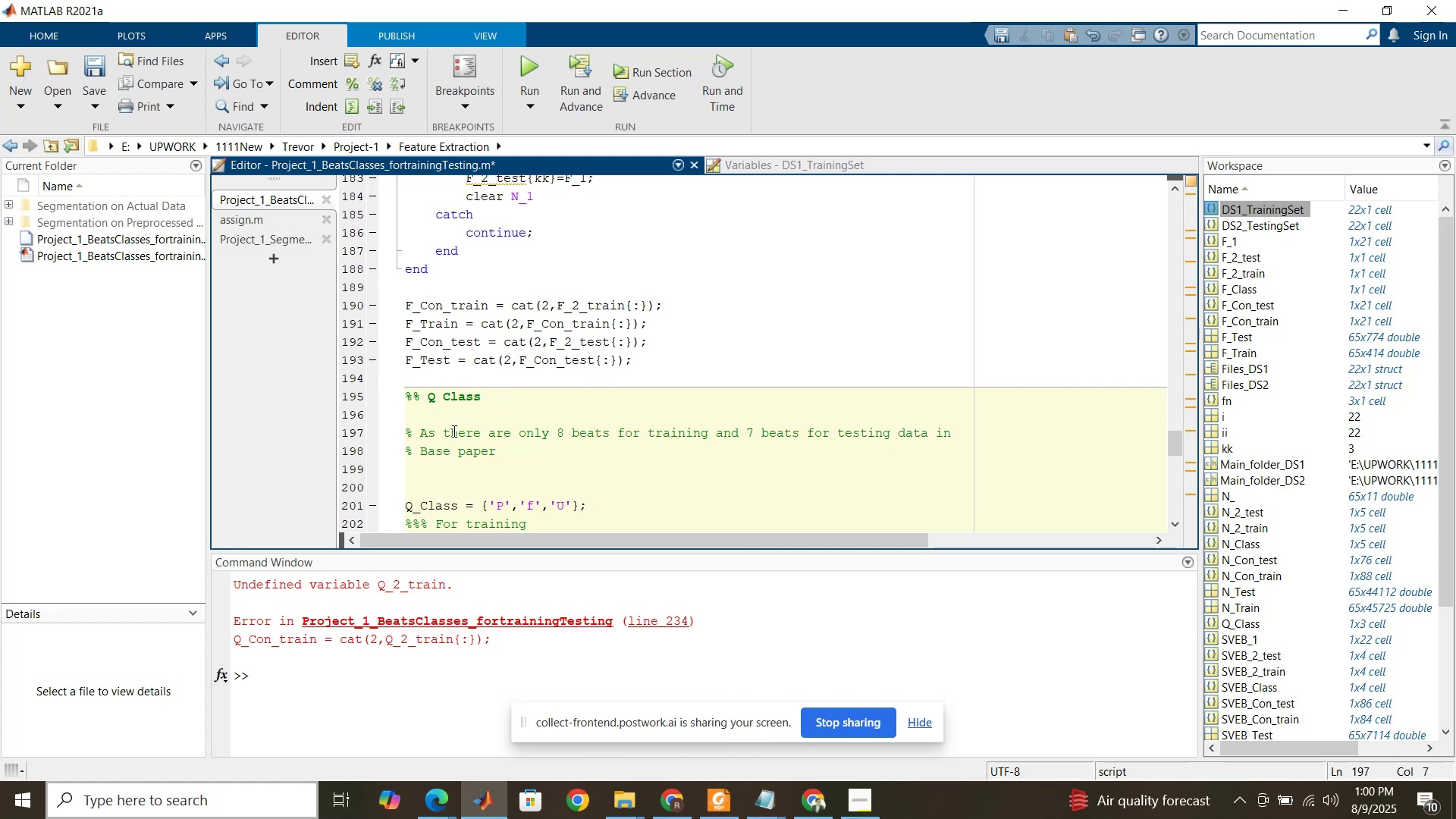 
key(Backspace)
 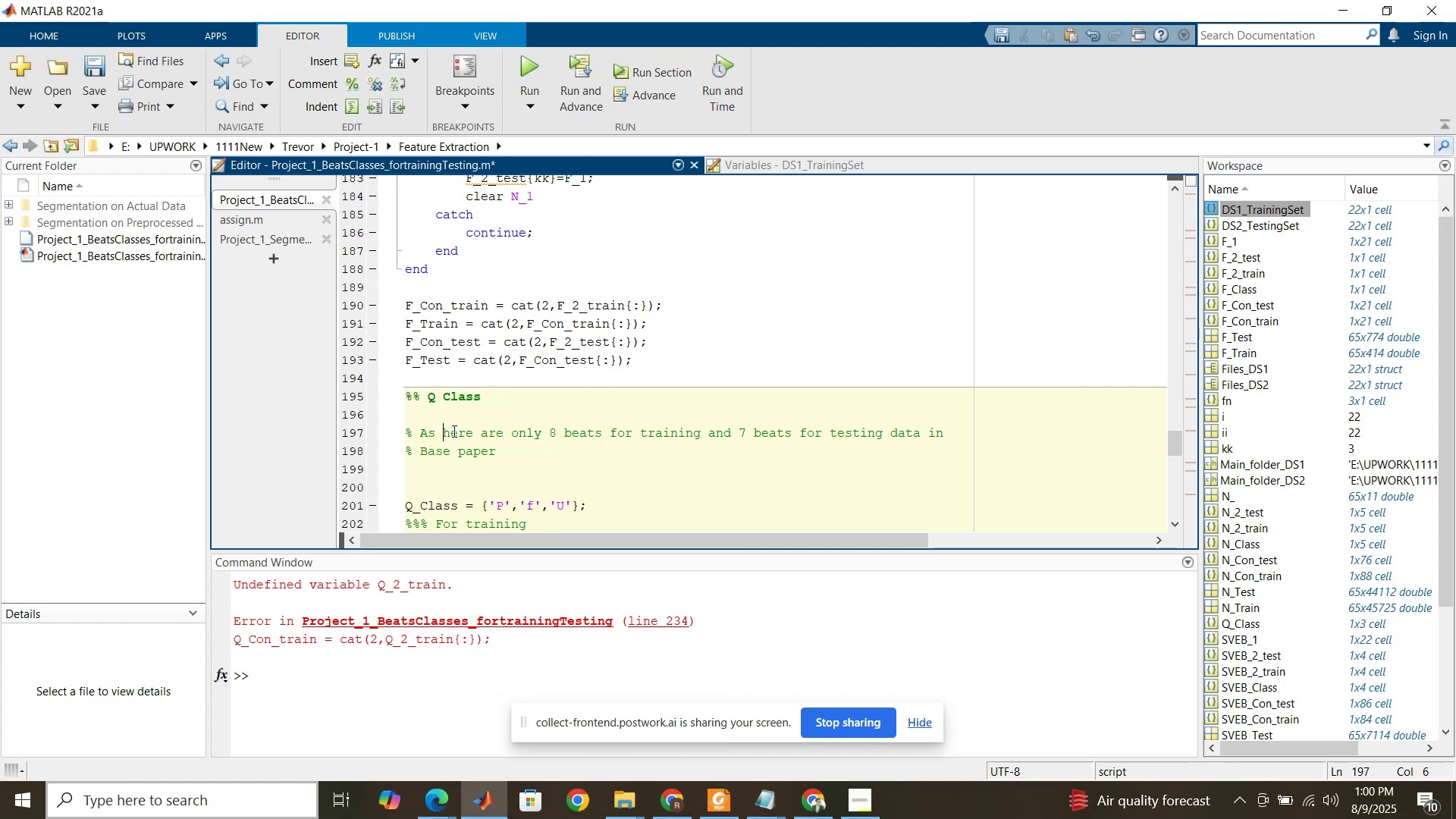 
key(Backspace)
 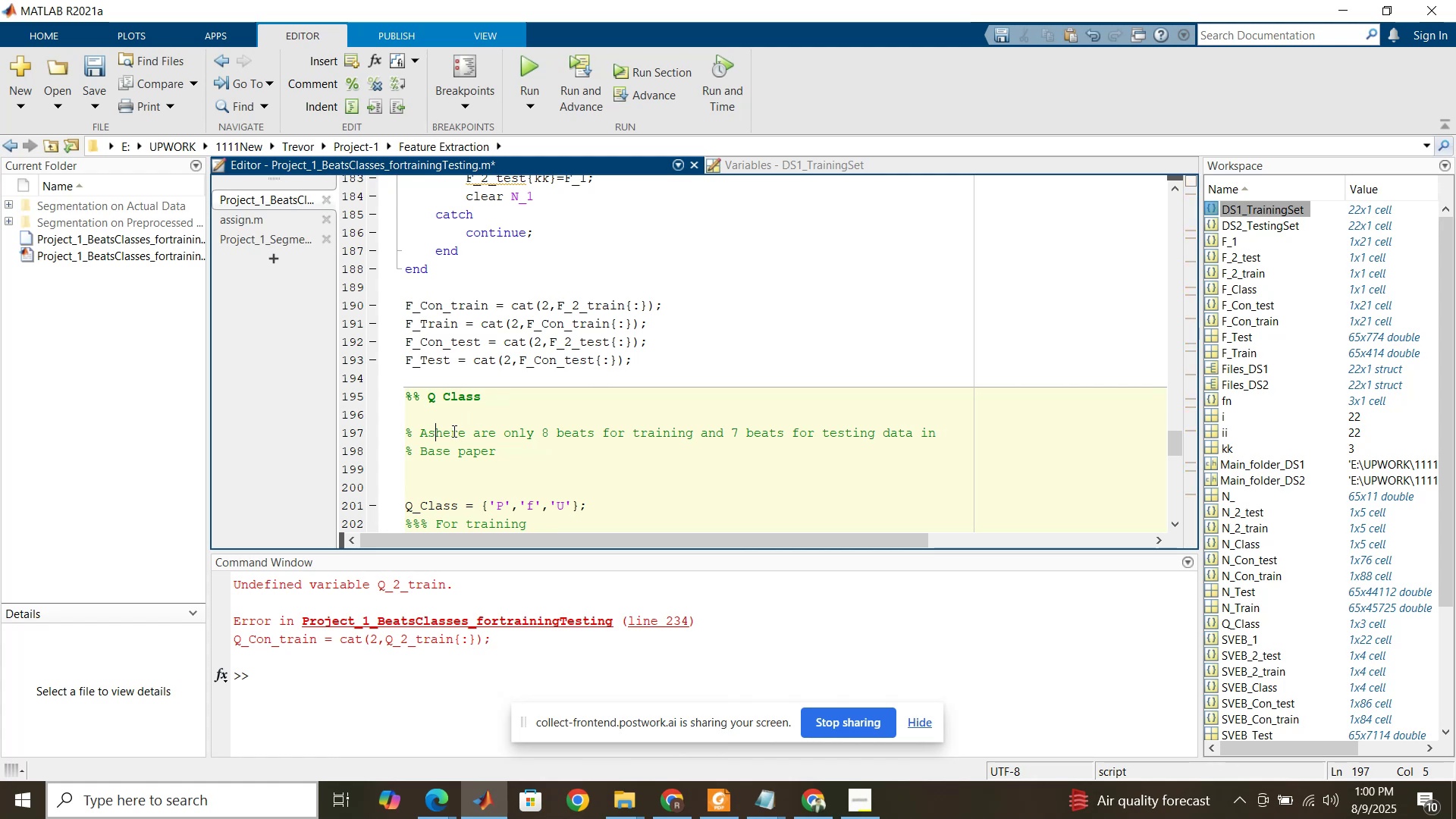 
key(Backspace)
 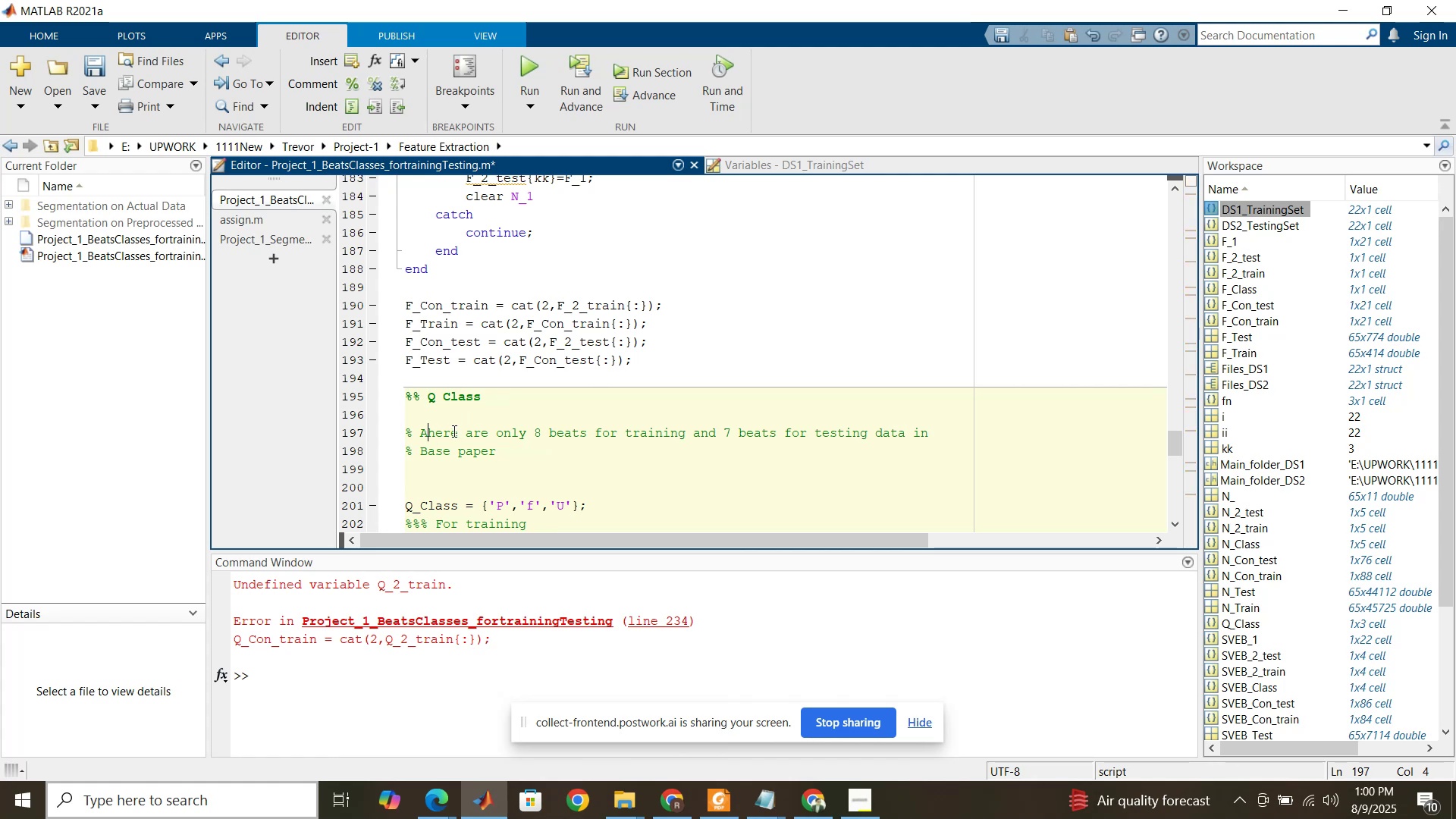 
key(Backspace)
 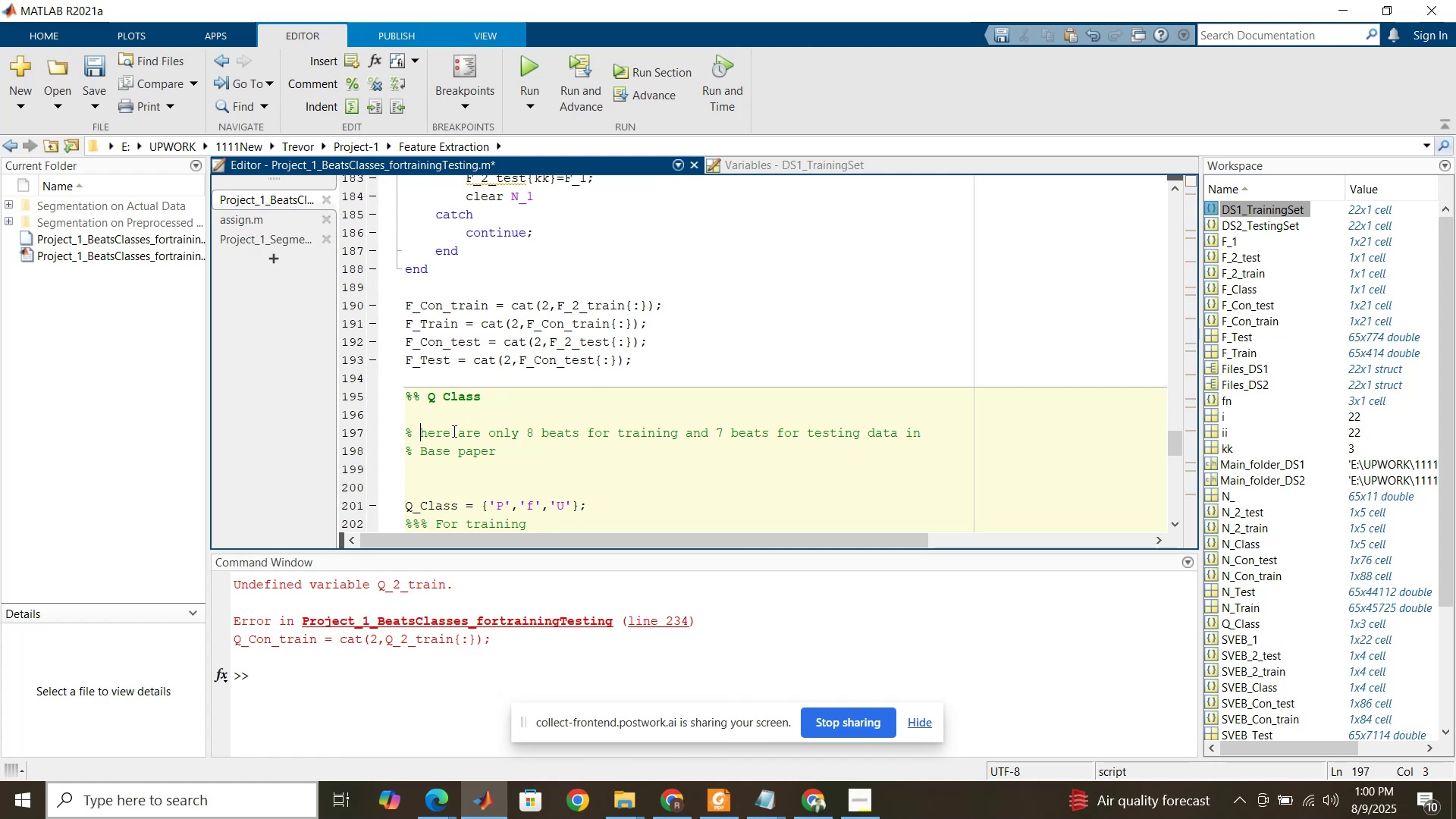 
key(Shift+ShiftRight)
 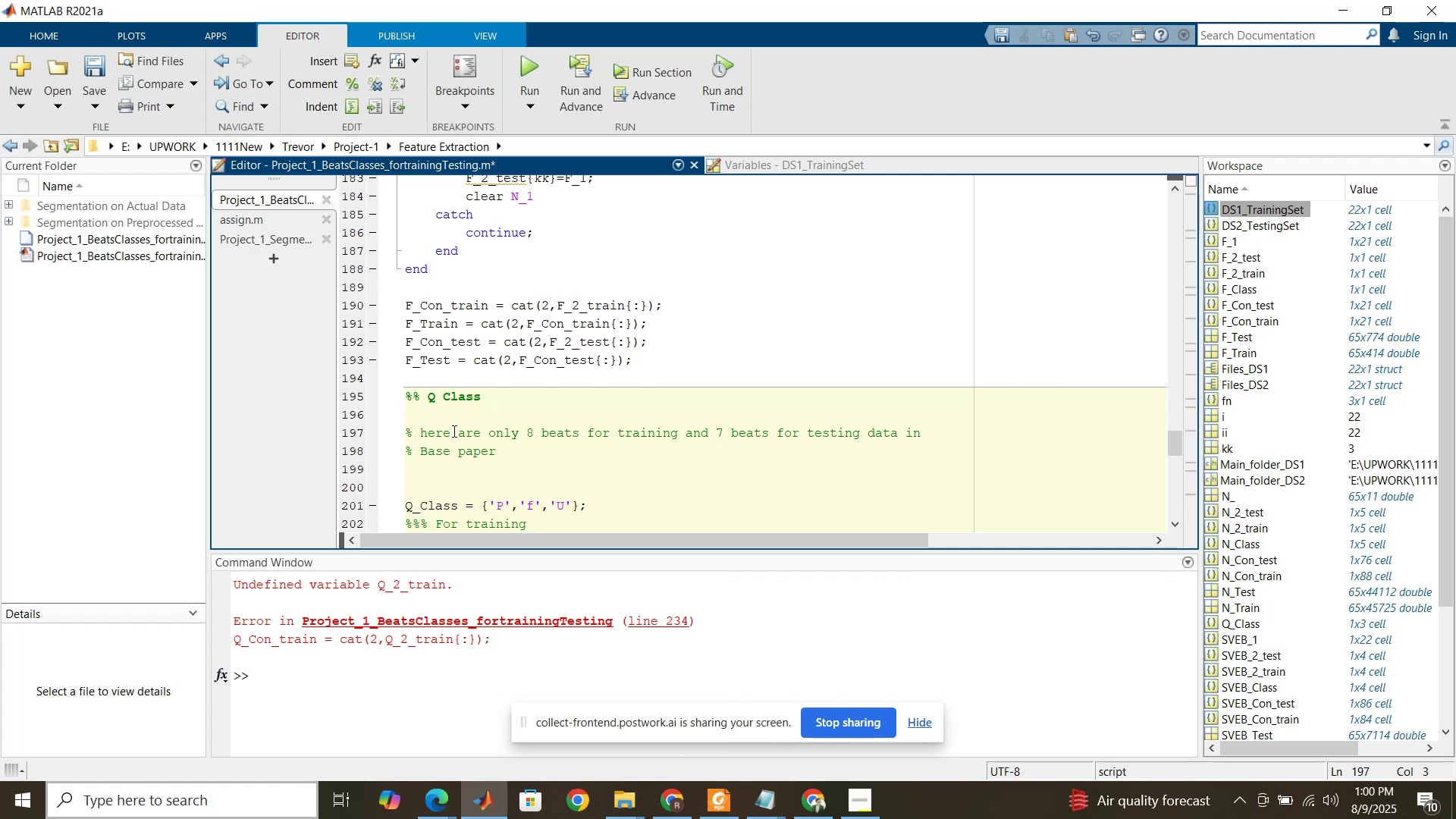 
key(Shift+T)
 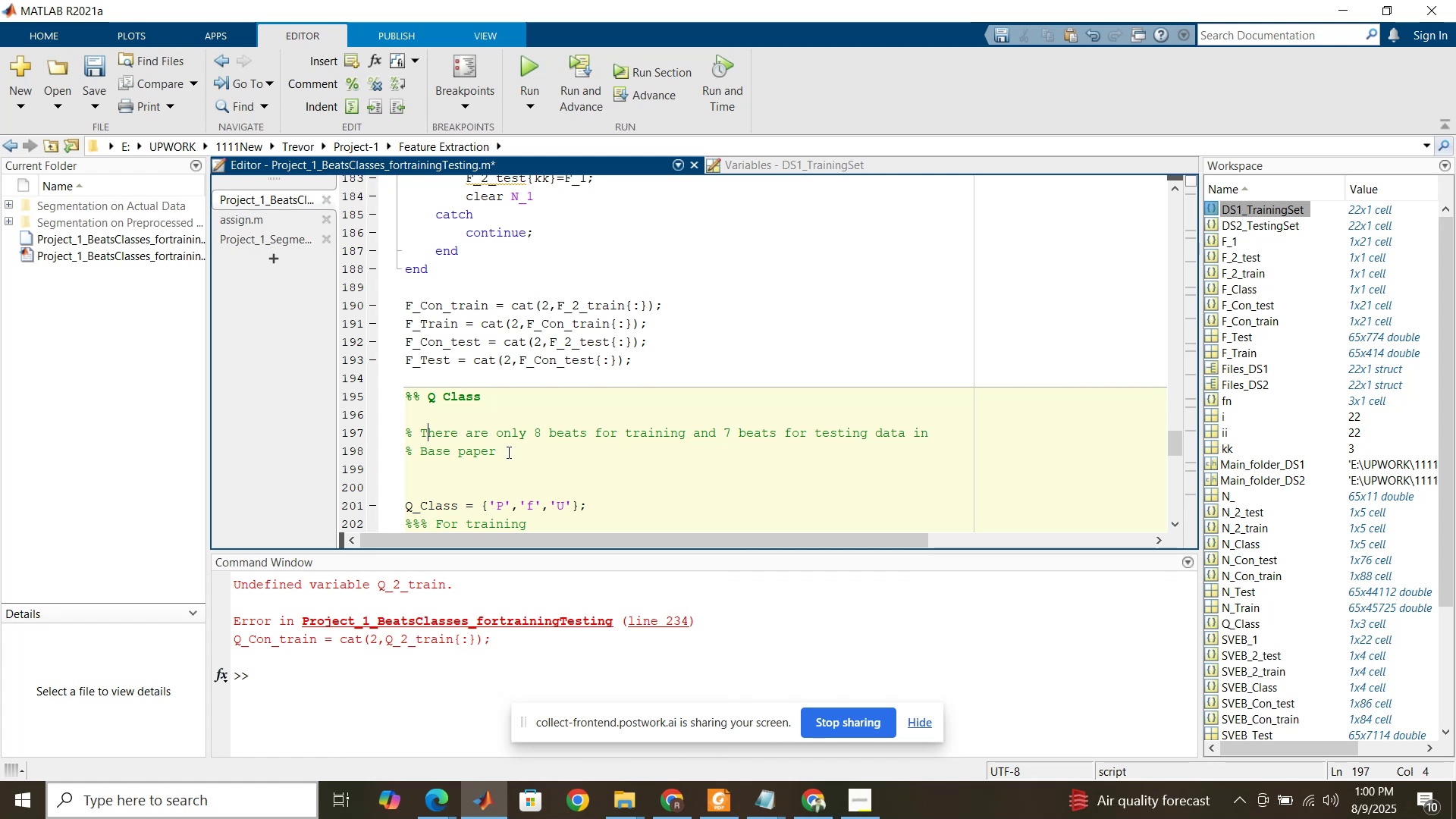 
left_click([507, 452])
 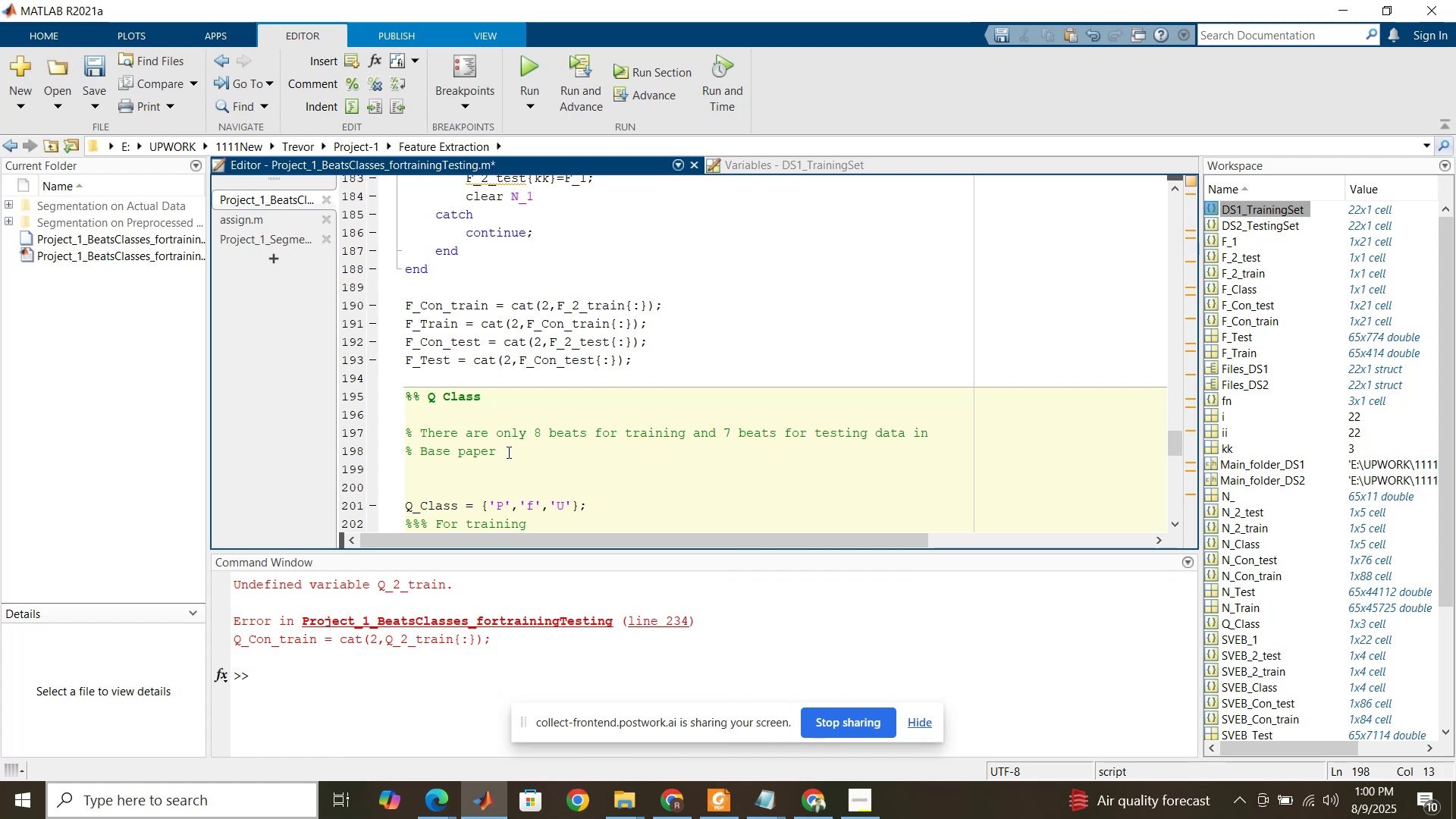 
type(. Additionally, we have witnessed that in our traing an)
key(Backspace)
key(Backspace)
key(Backspace)
key(Backspace)
type(ing and testing data there is no )
 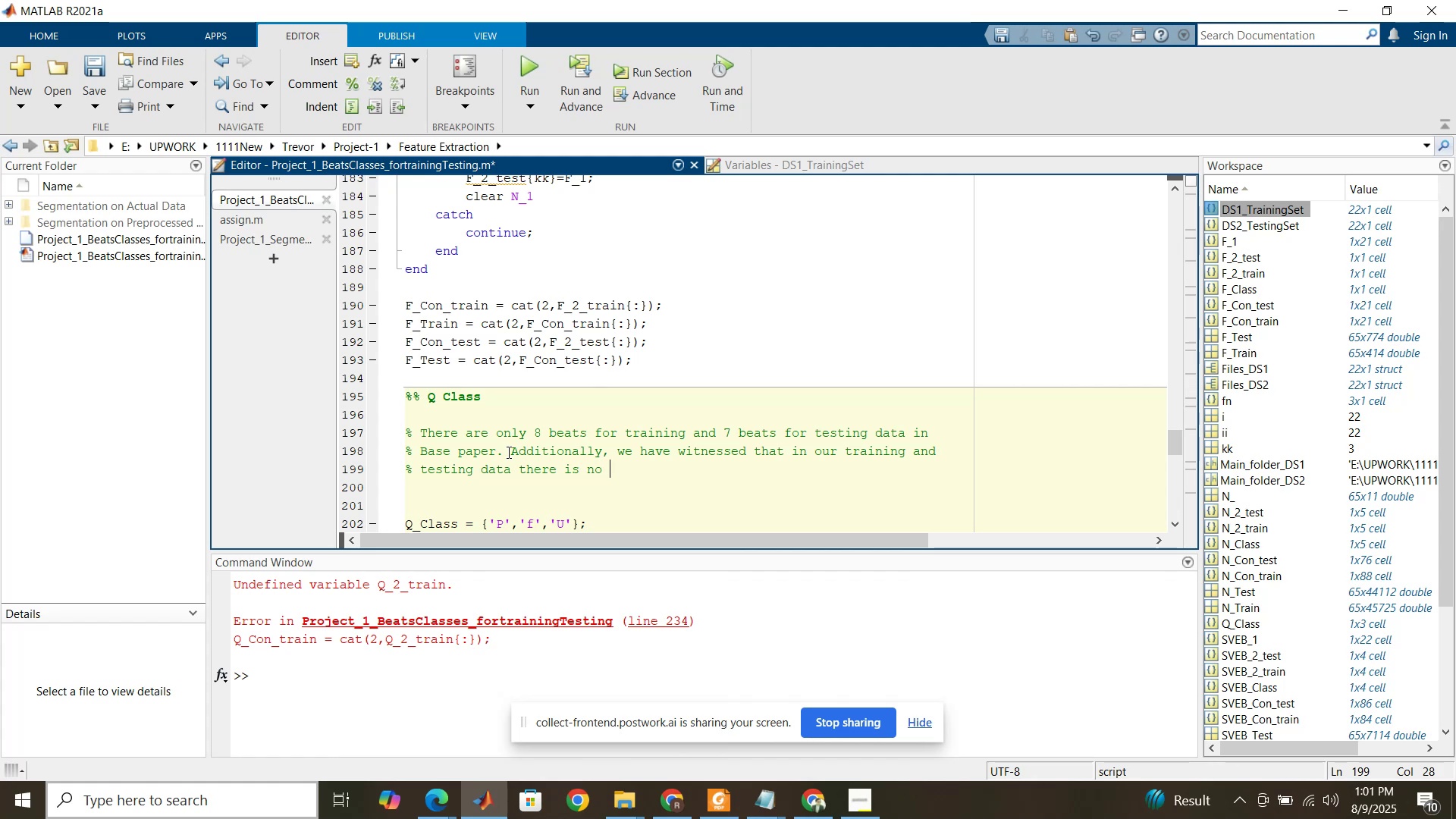 
type(beats for Q-class. This could be due to our 30 minutes data )
key(Backspace)
 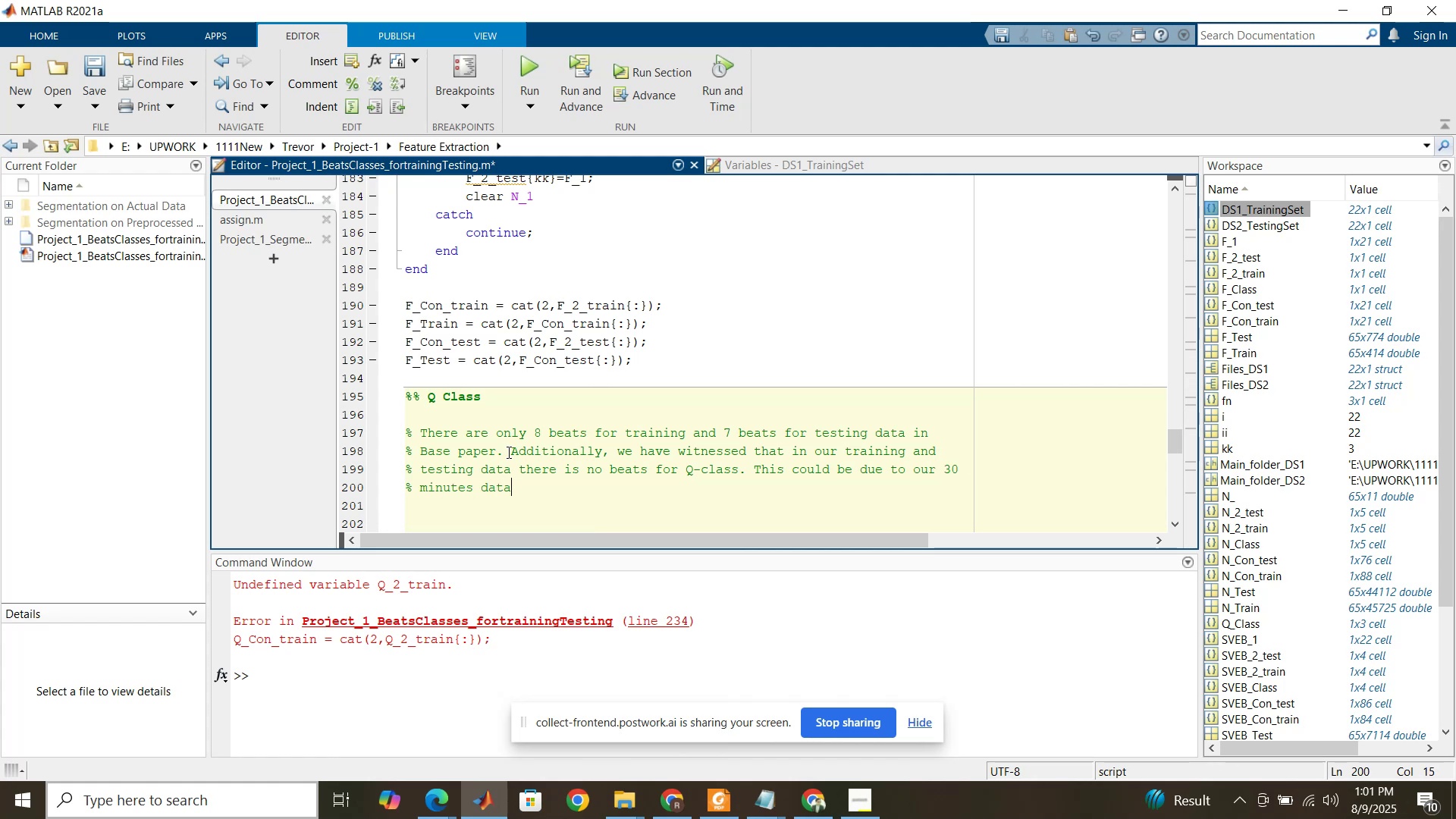 
wait(6.9)
 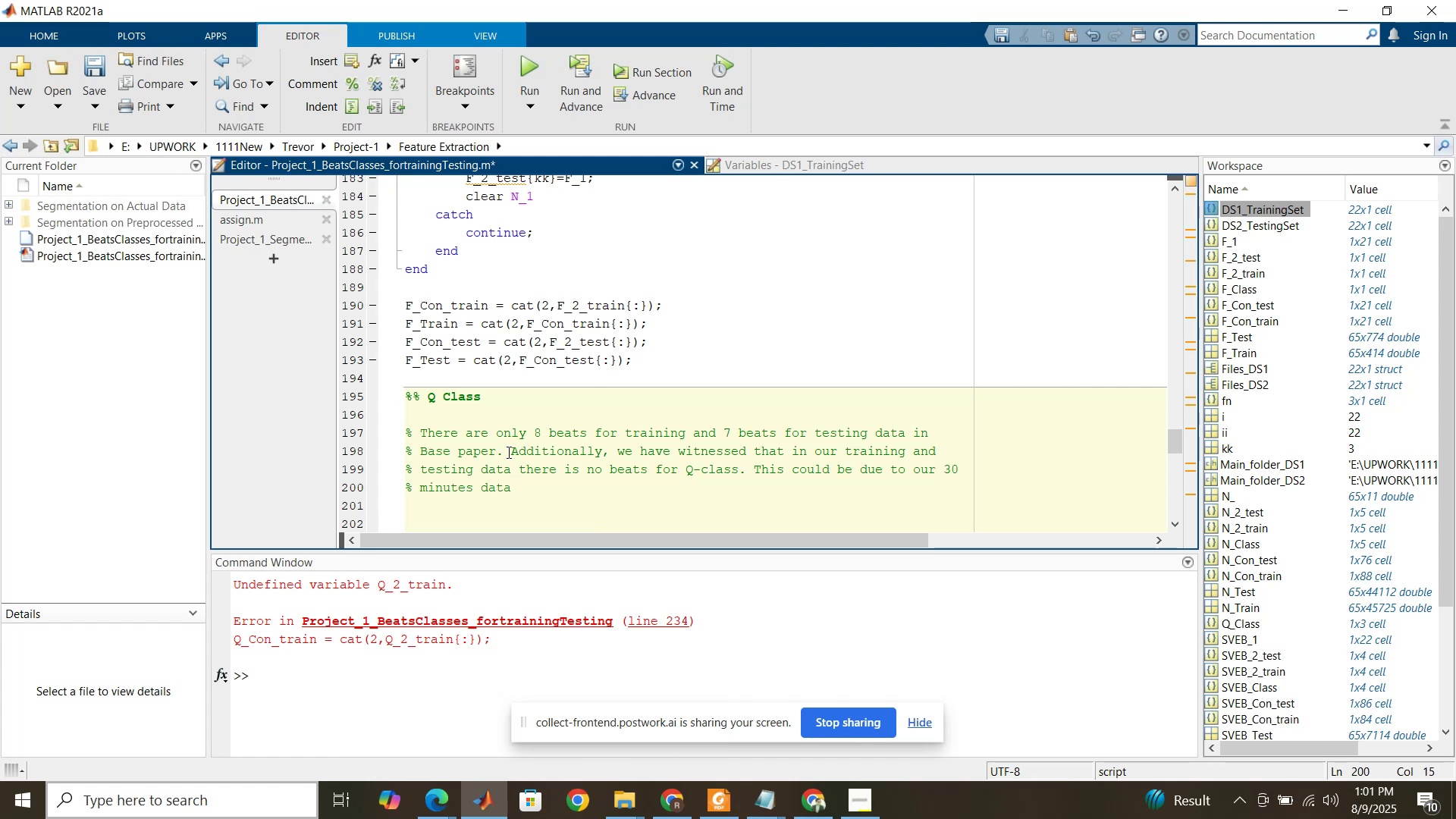 
type( extrcat)
 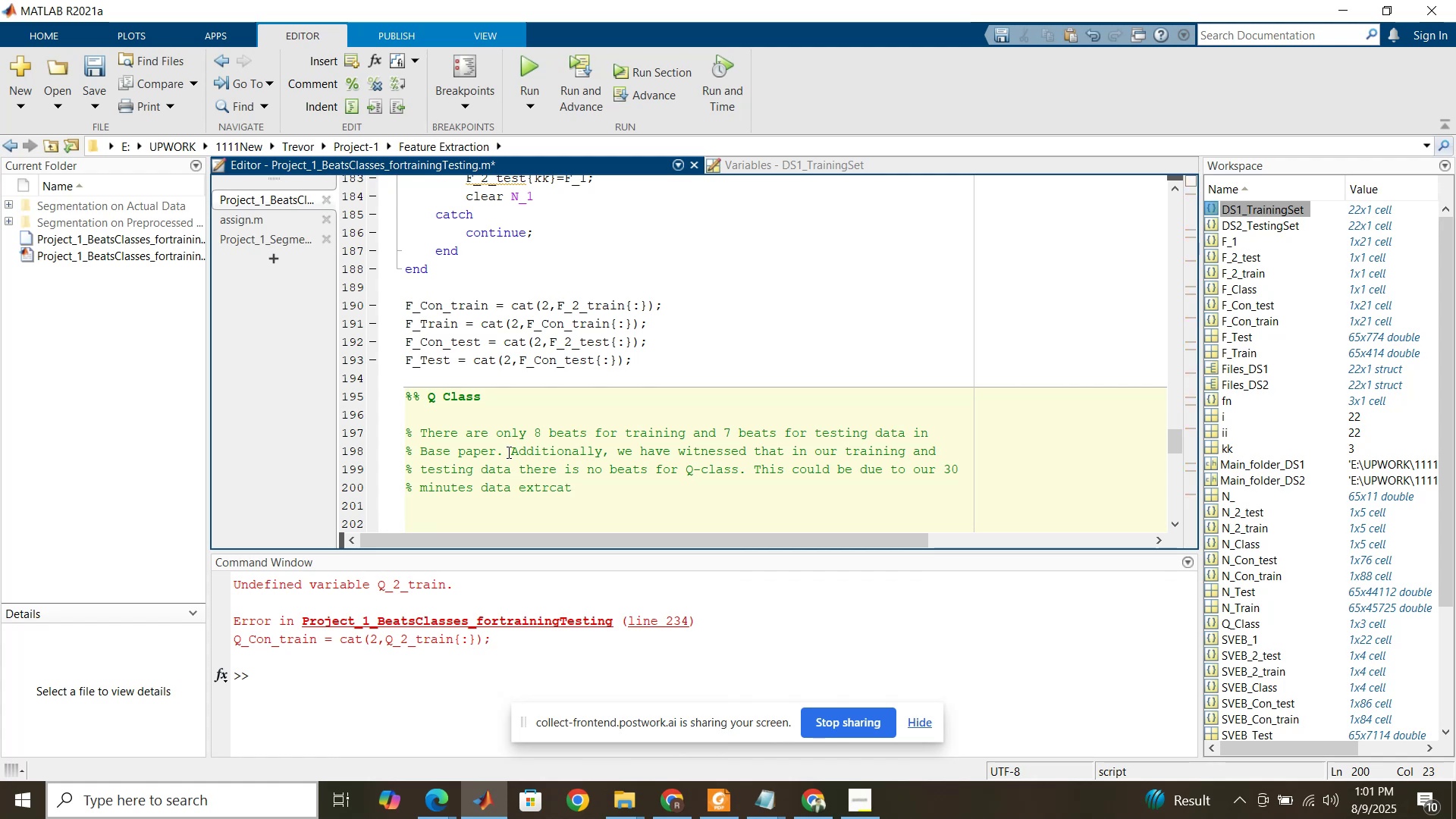 
hold_key(key=Backspace, duration=1.51)
 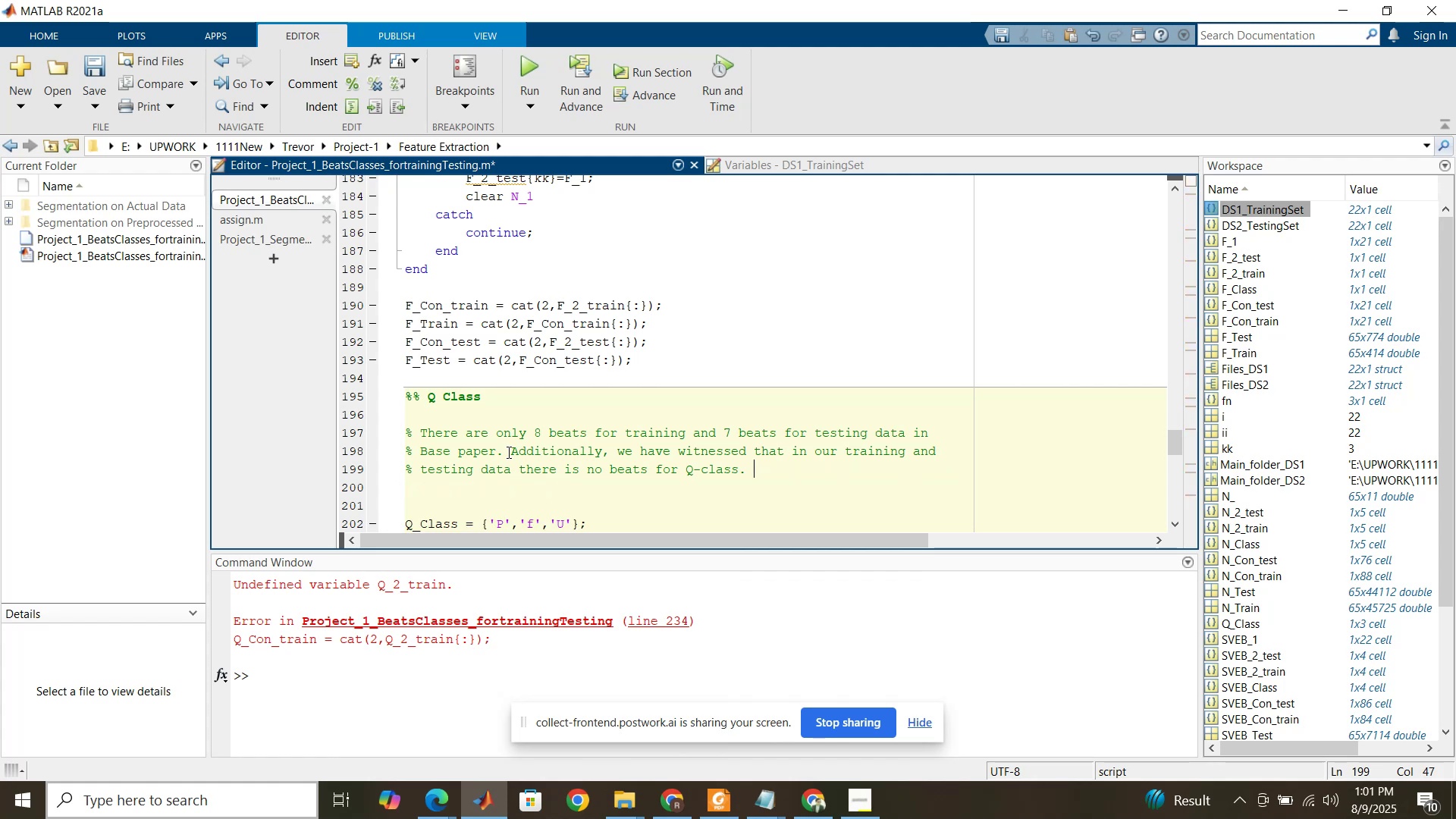 
hold_key(key=Backspace, duration=0.47)
 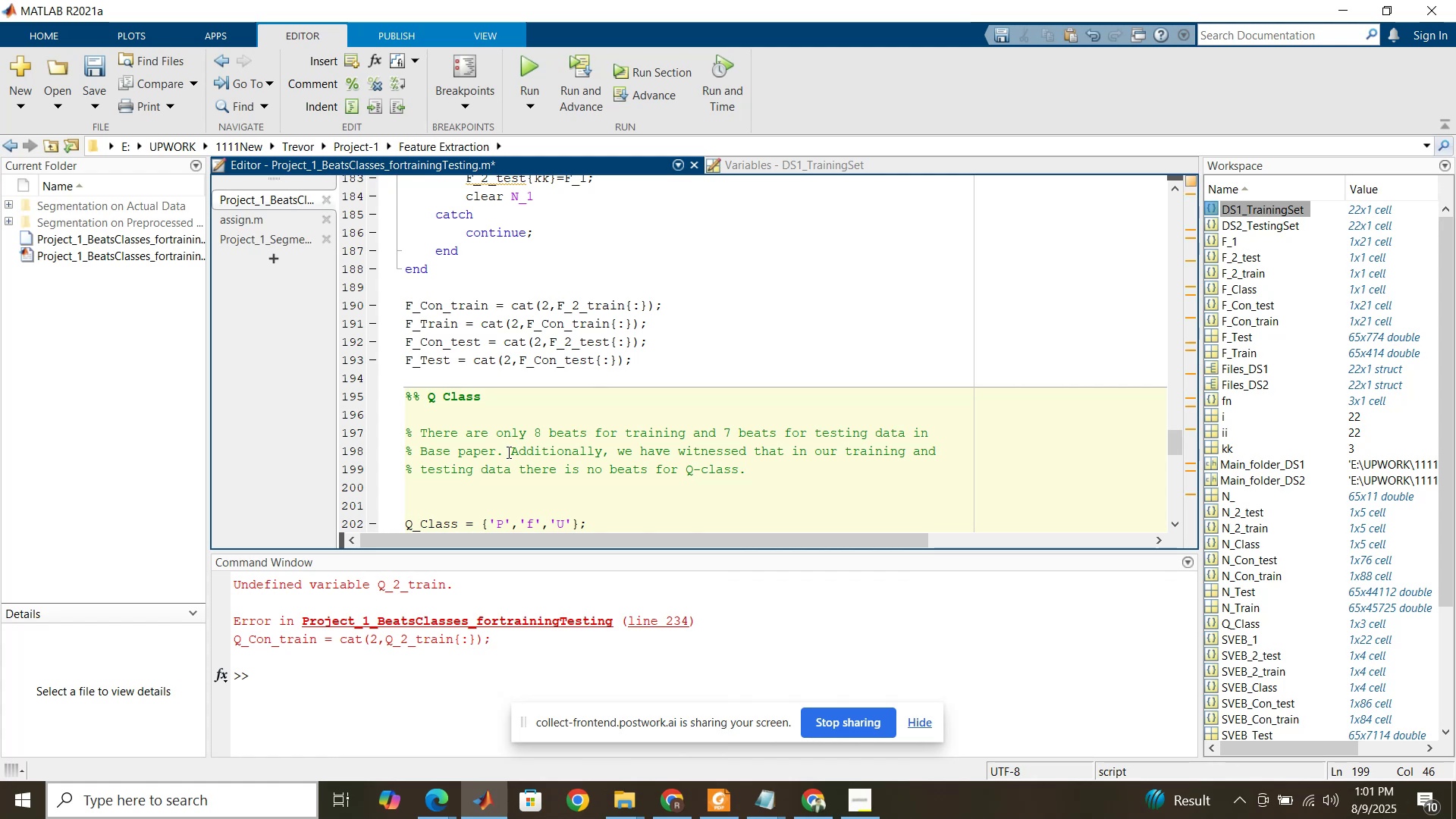 
type( We have used only 30minutes d)
key(Backspace)
key(Backspace)
key(Backspace)
type( minutes data for this project )
key(Backspace)
type(. )
key(Backspace)
key(Backspace)
type( and it )
key(Backspace)
key(Backspace)
key(Backspace)
type(within this limit there is no Q-class beats. If we can dig deepin)
key(Backspace)
key(Backspace)
type( in the paper and find out how many )
key(Backspace)
key(Backspace)
key(Backspace)
key(Backspace)
key(Backspace)
key(Backspace)
key(Backspace)
key(Backspace)
key(Backspace)
type(the time span the author used Then)
key(Backspace)
key(Backspace)
key(Backspace)
key(Backspace)
key(Backspace)
key(Backspace)
key(Backspace)
type( then we can extract these feature)
key(Backspace)
key(Backspace)
key(Backspace)
key(Backspace)
key(Backspace)
key(Backspace)
key(Backspace)
type(classes. However, there are only 8 beats which is )
key(Backspace)
key(Backspace)
key(Backspace)
type(will be our )
key(Backspace)
key(Backspace)
key(Backspace)
key(Backspace)
 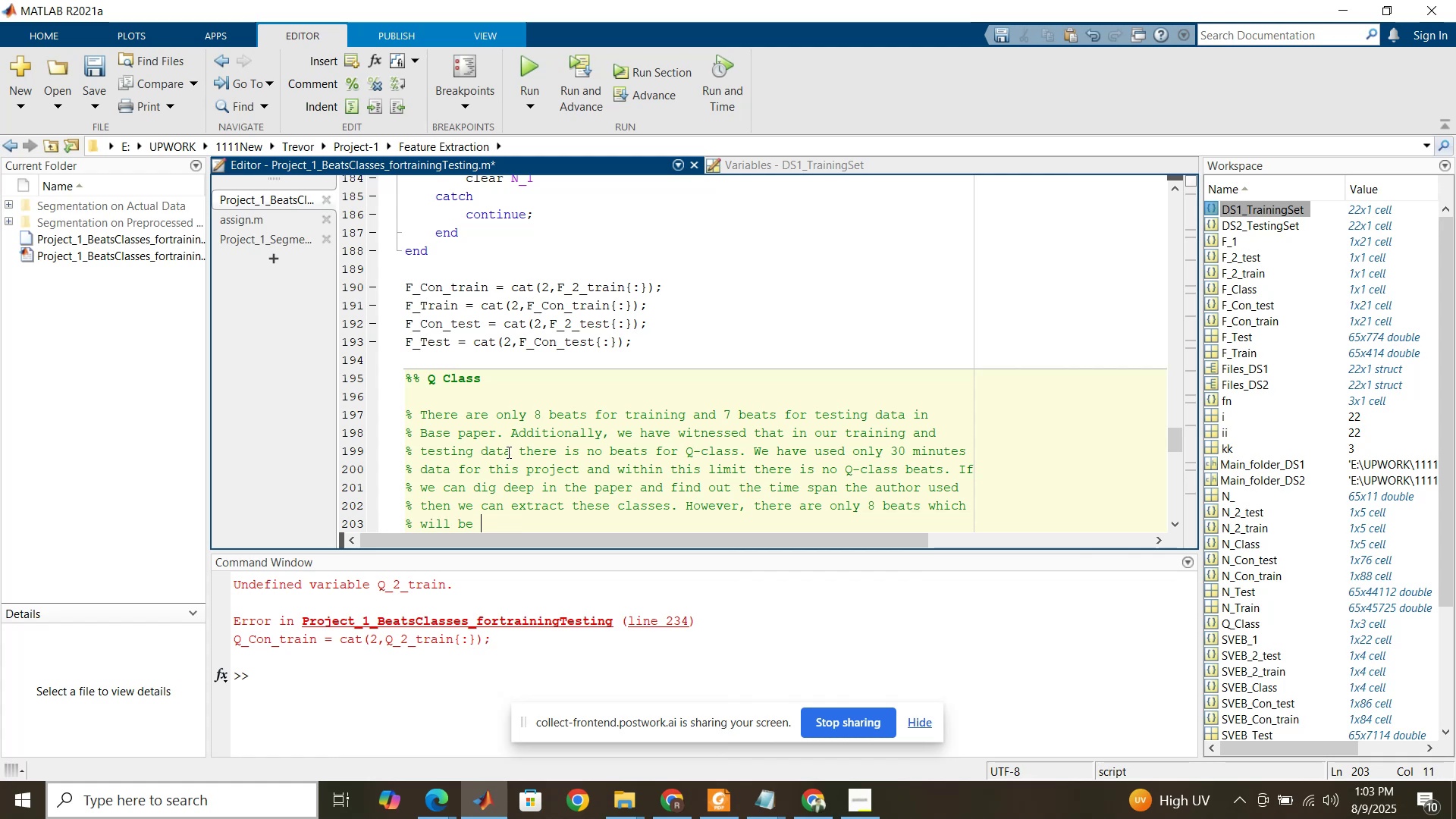 
key(Backspace)
key(Backspace)
key(Backspace)
type(create problem in class imbalace )
key(Backspace)
key(Backspace)
key(Backspace)
type(nce.Therefore, right now I am )
 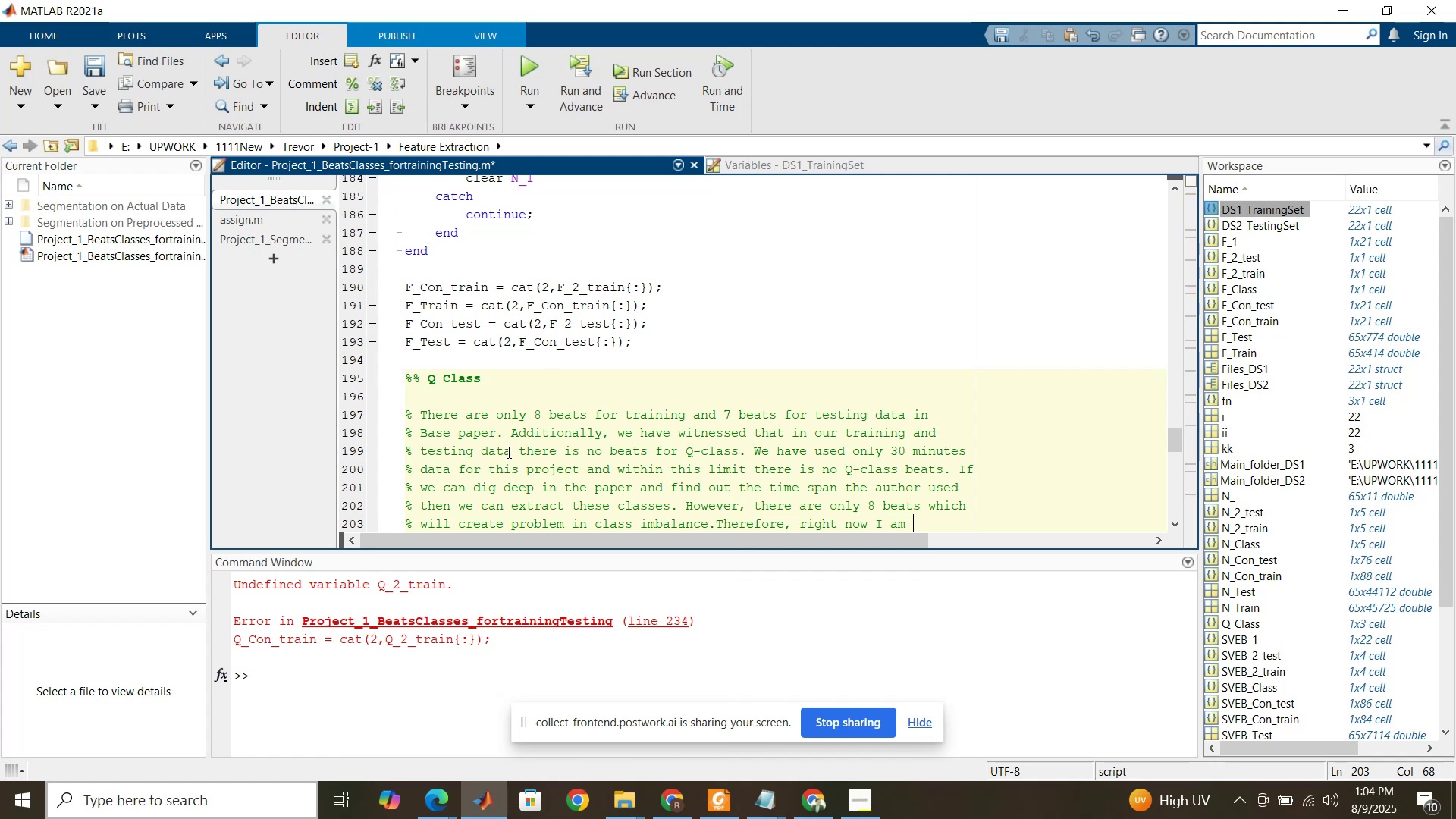 
type(skipping this )
 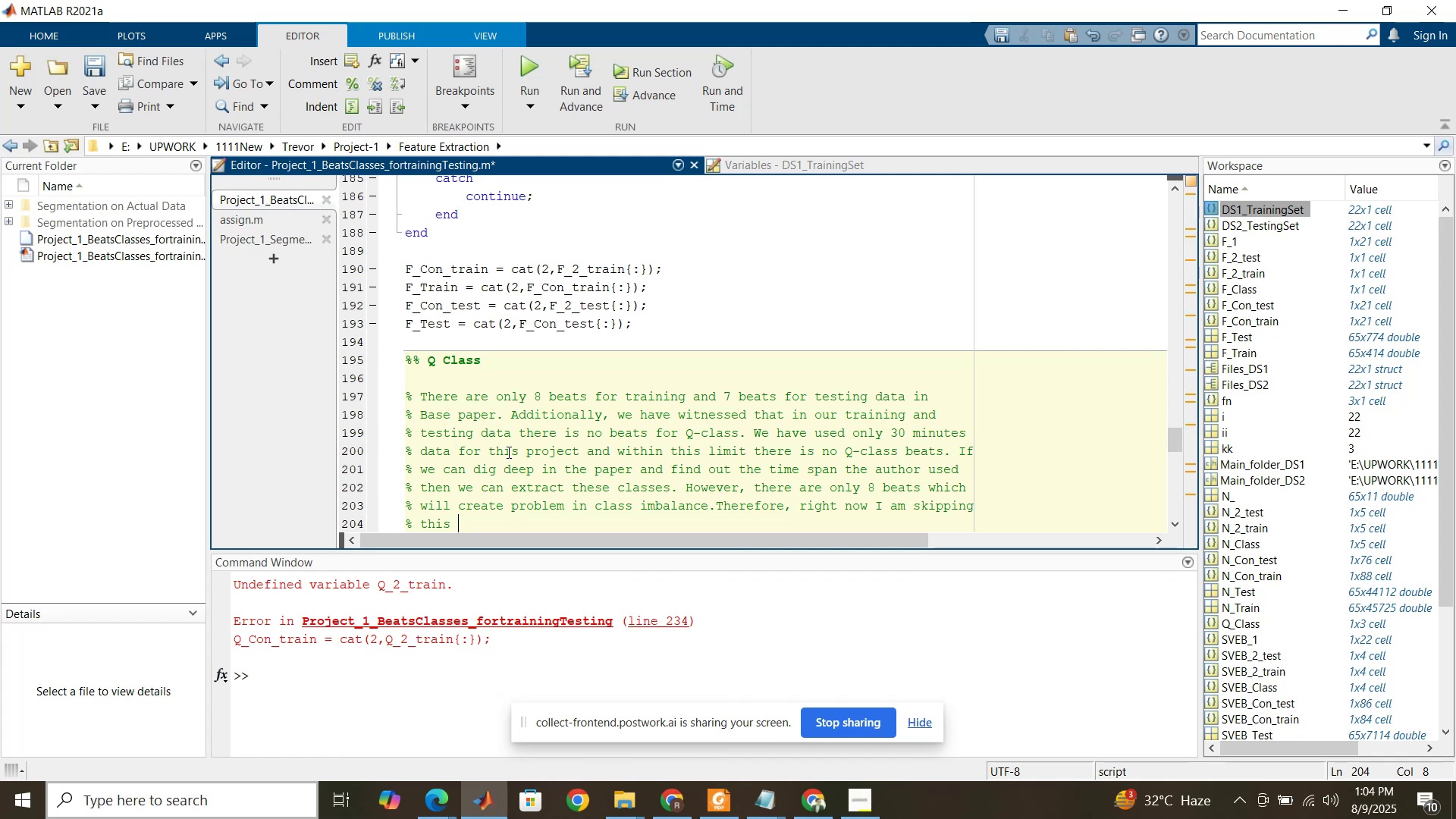 
type(tech)
key(Backspace)
key(Backspace)
key(Backspace)
key(Backspace)
type(class for NOW.)
 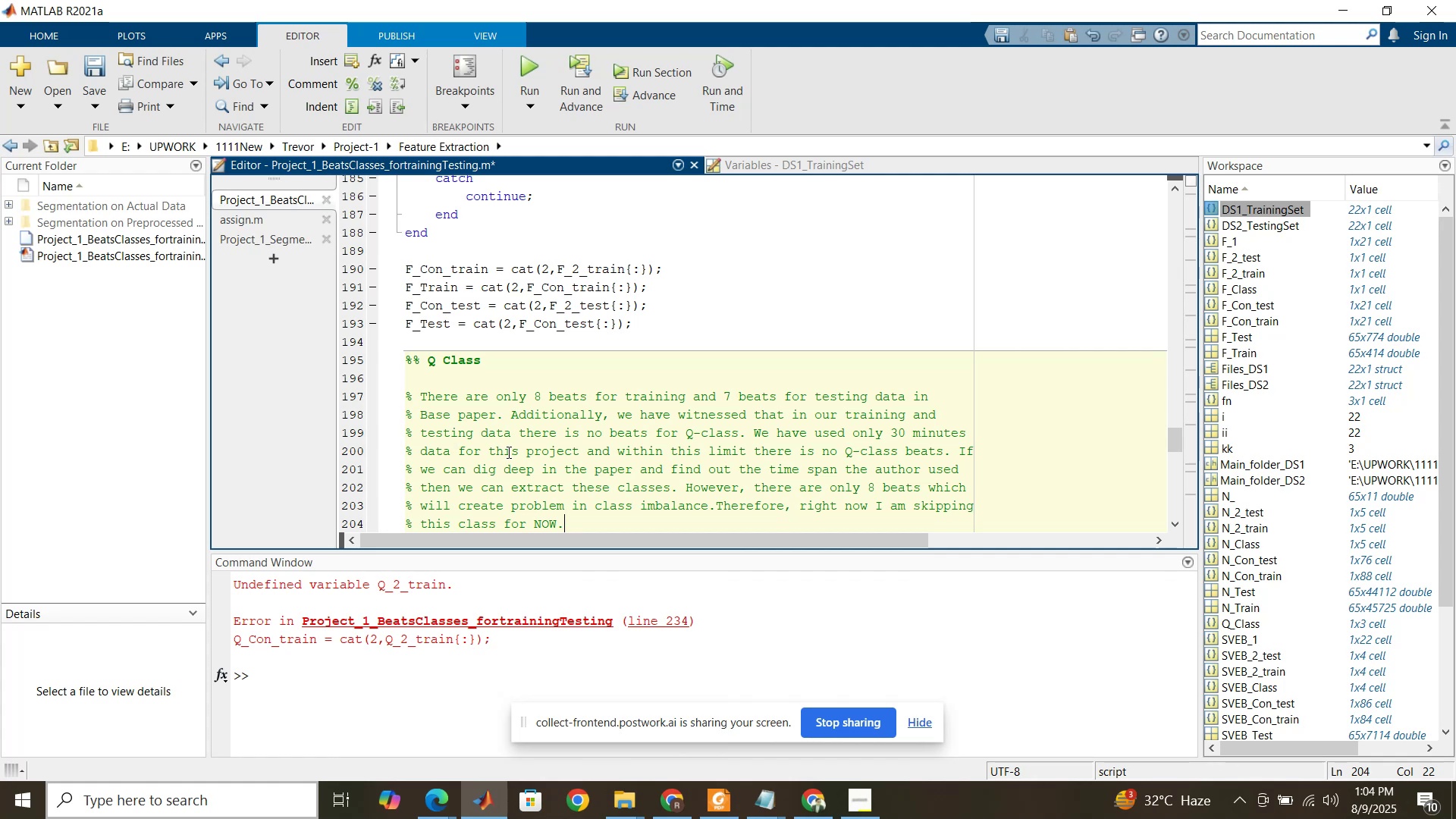 
scroll: coordinate [494, 504], scroll_direction: down, amount: 17.0
 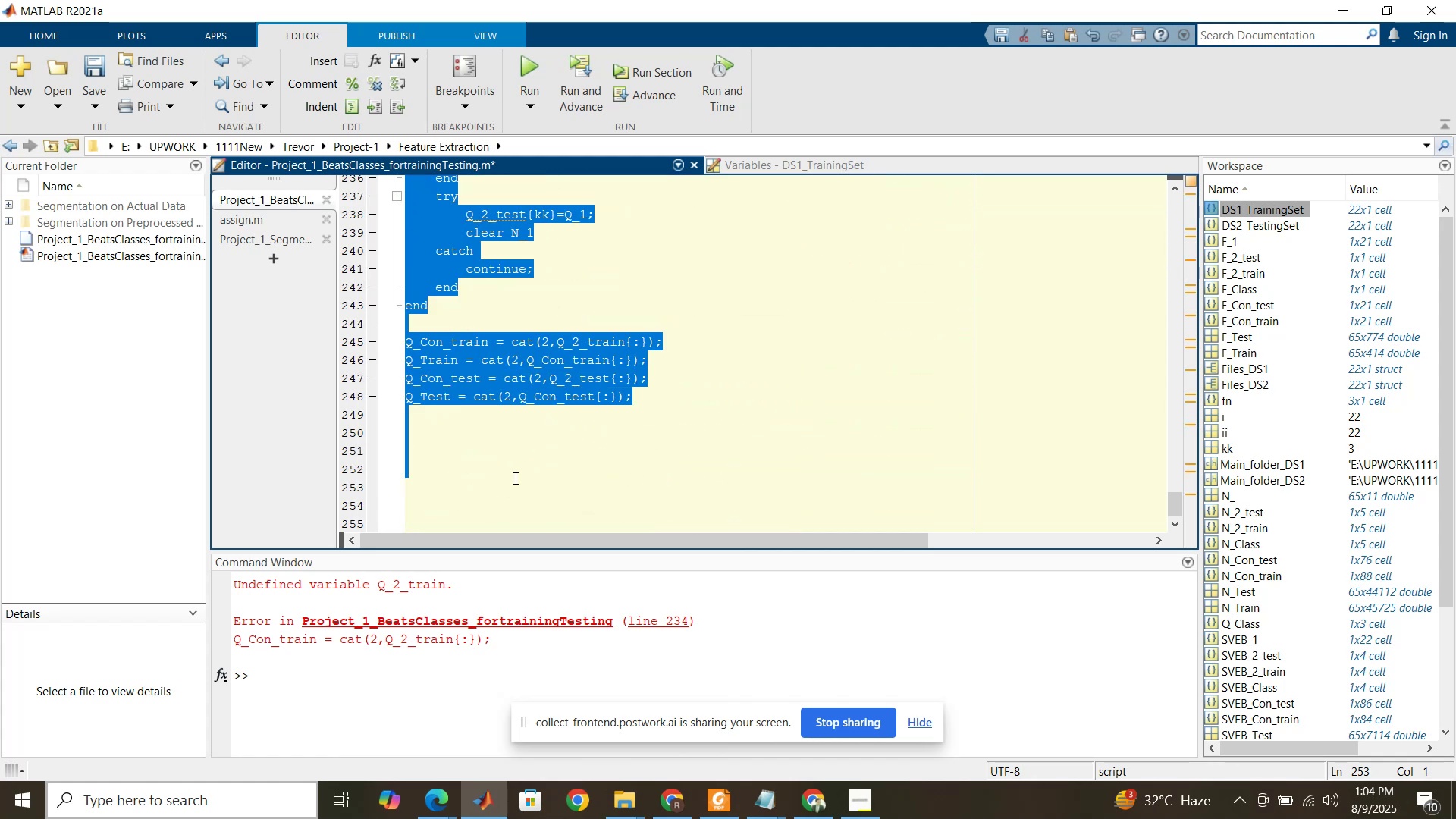 
hold_key(key=ControlLeft, duration=0.79)
 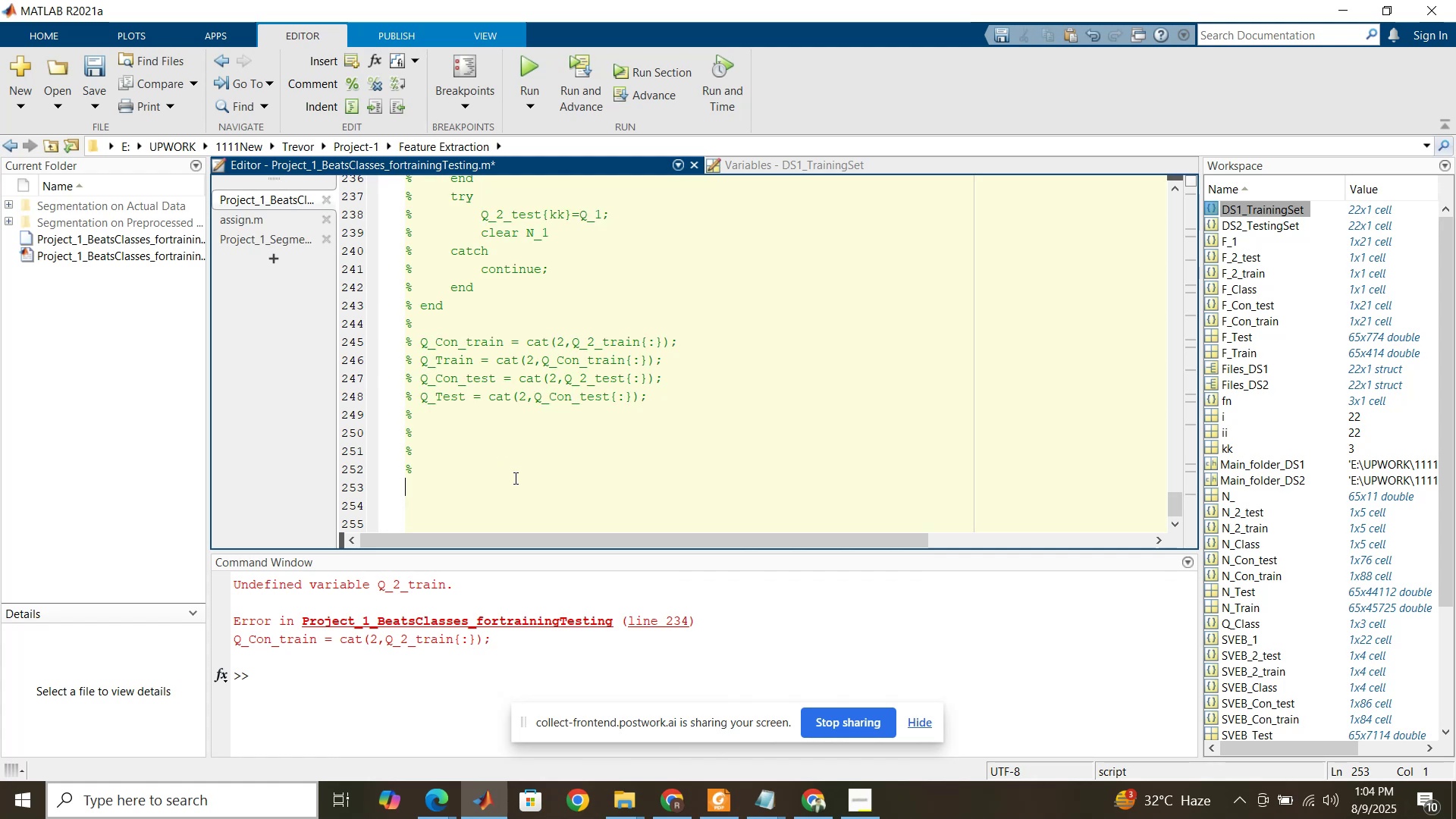 
hold_key(key=R, duration=0.35)
 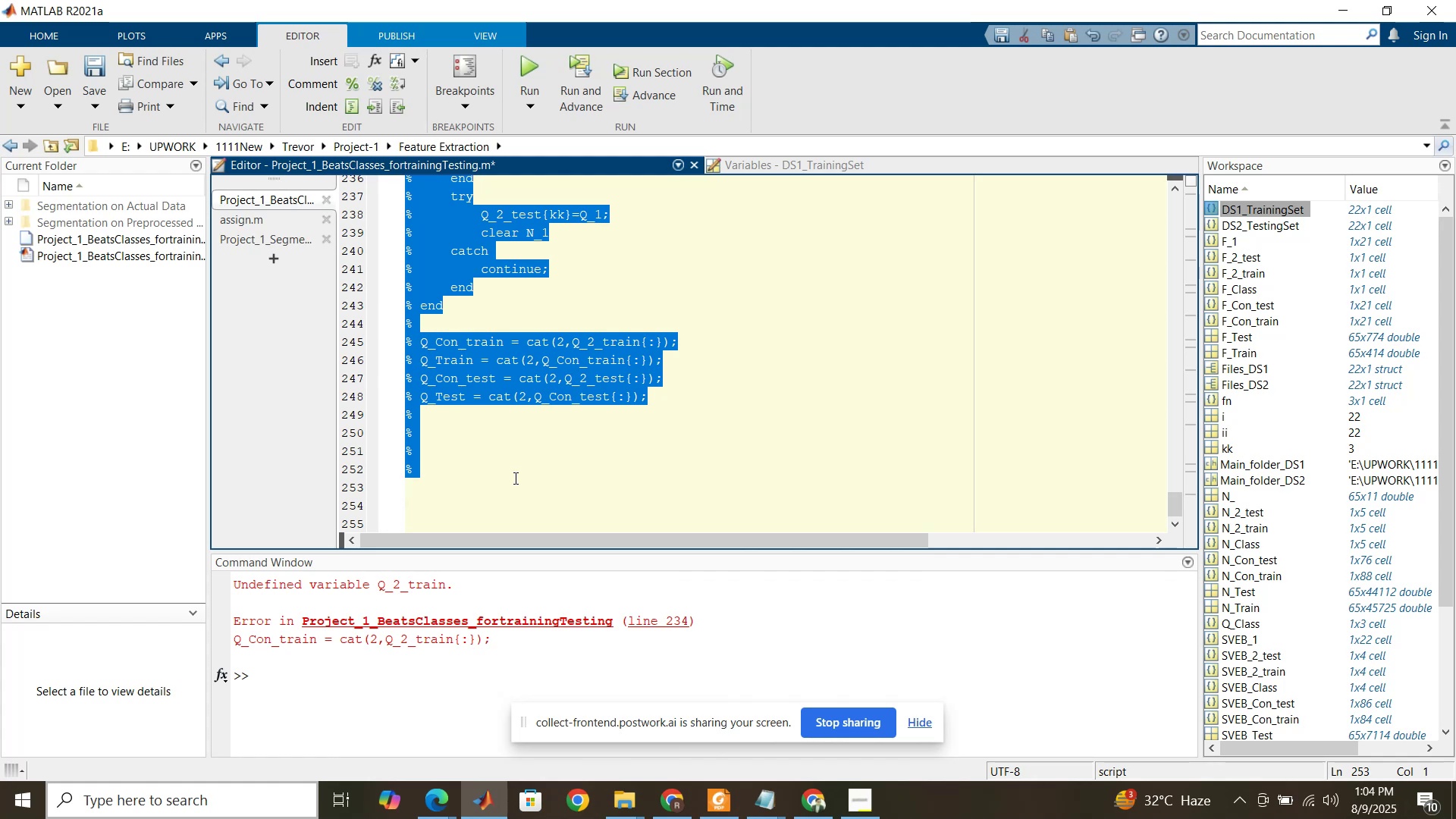 
left_click([514, 478])
 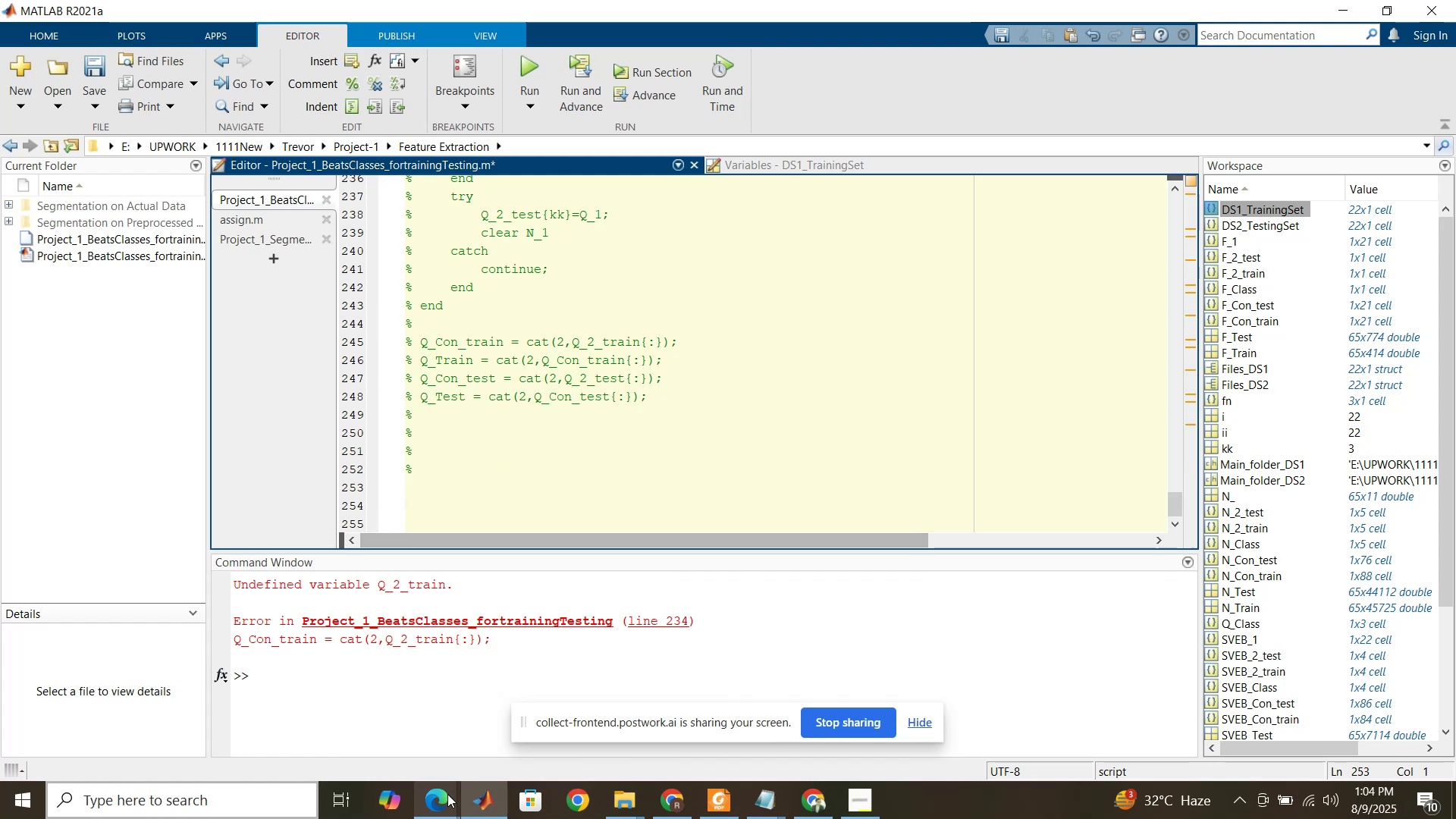 
left_click([447, 794])
 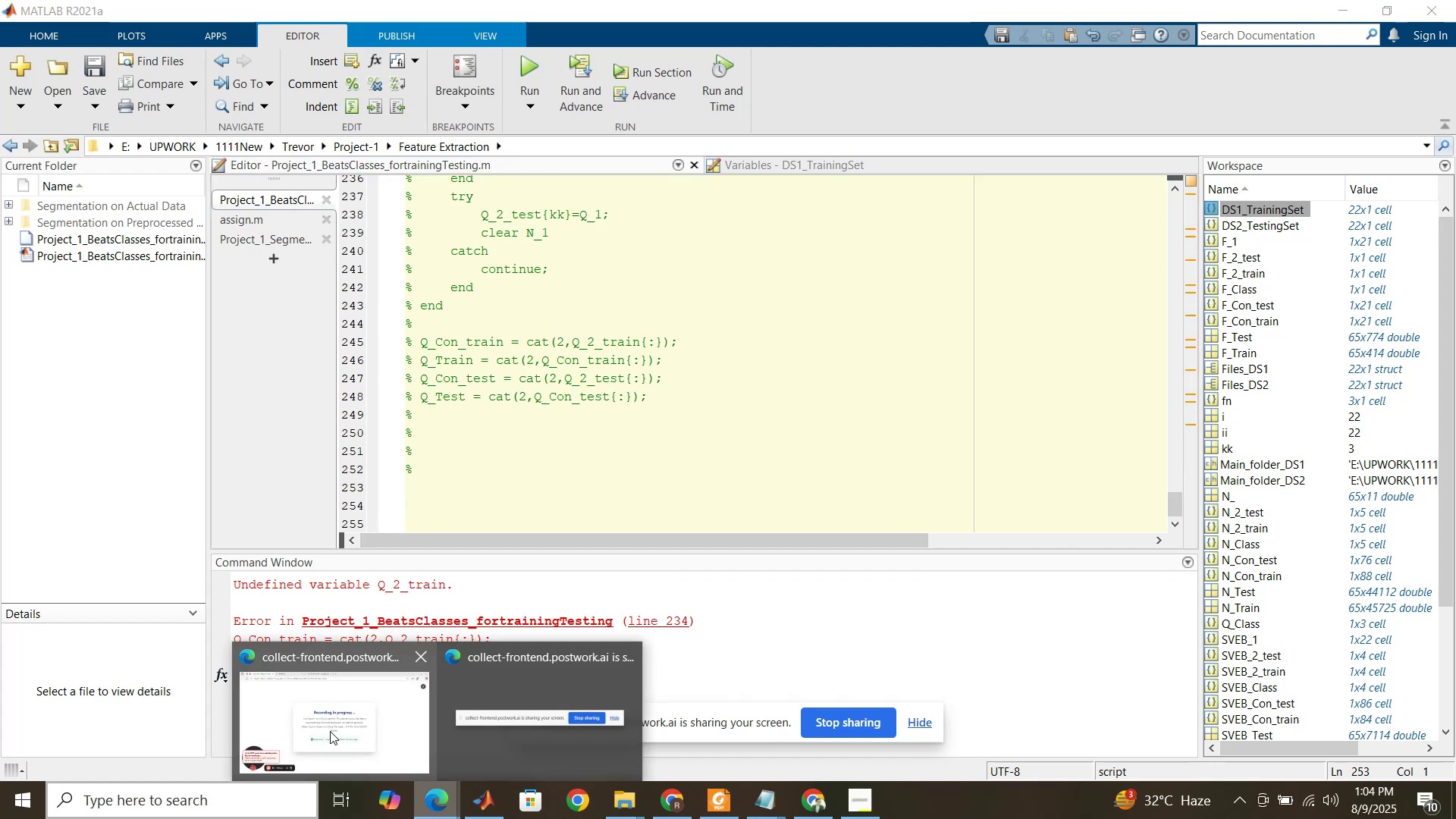 